 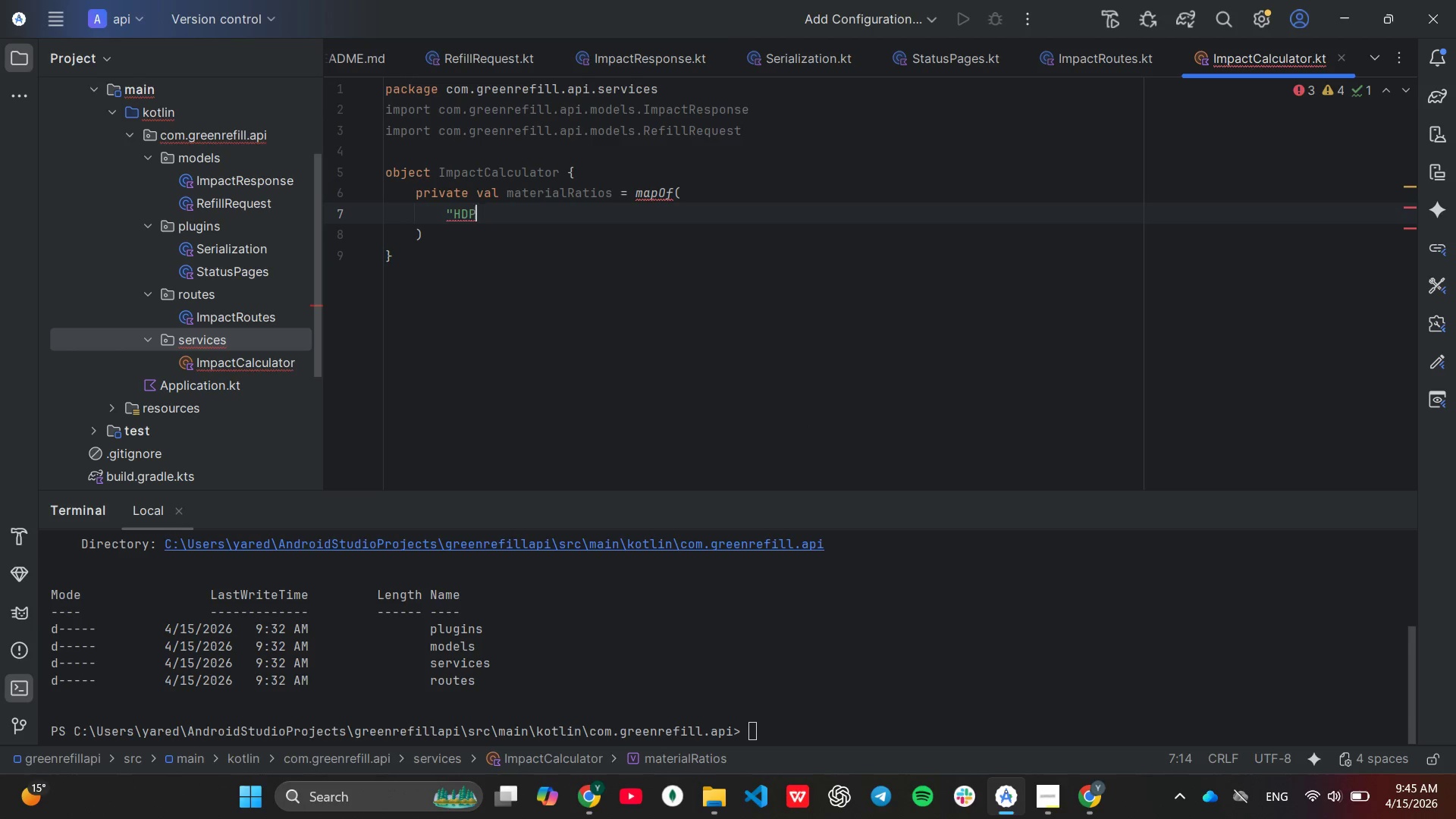 
key(Backspace)
 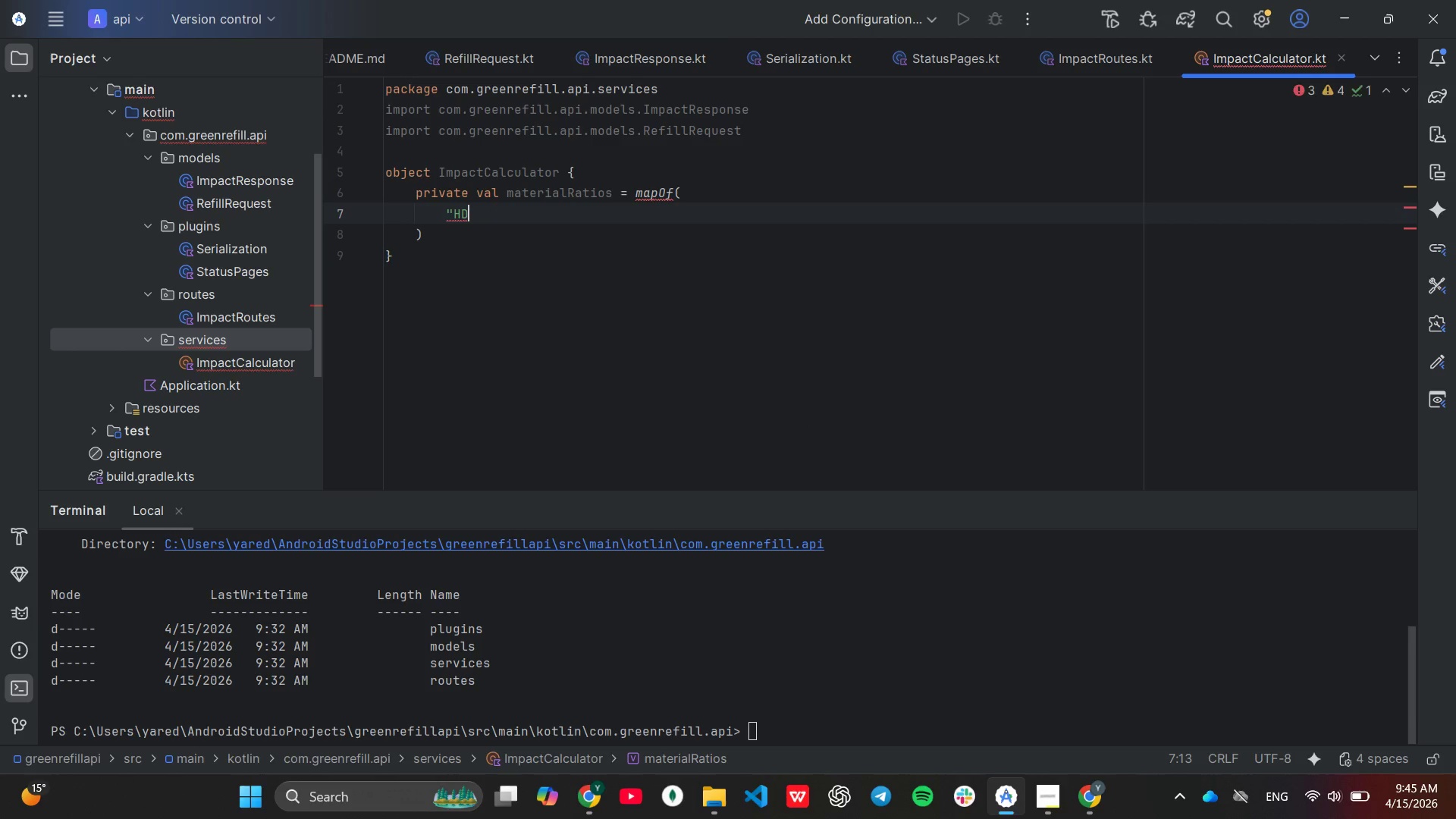 
key(Backspace)
 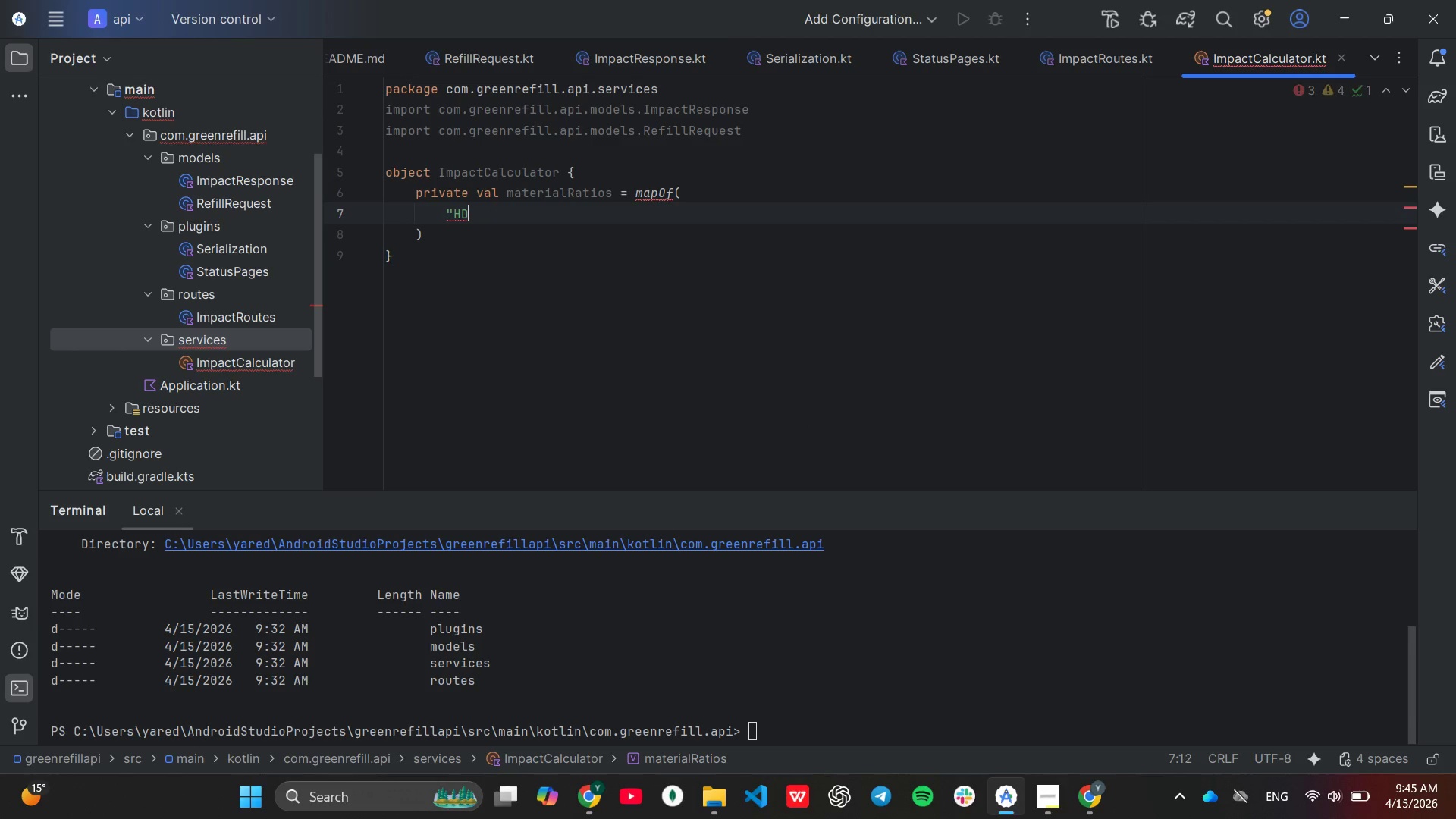 
key(Backspace)
 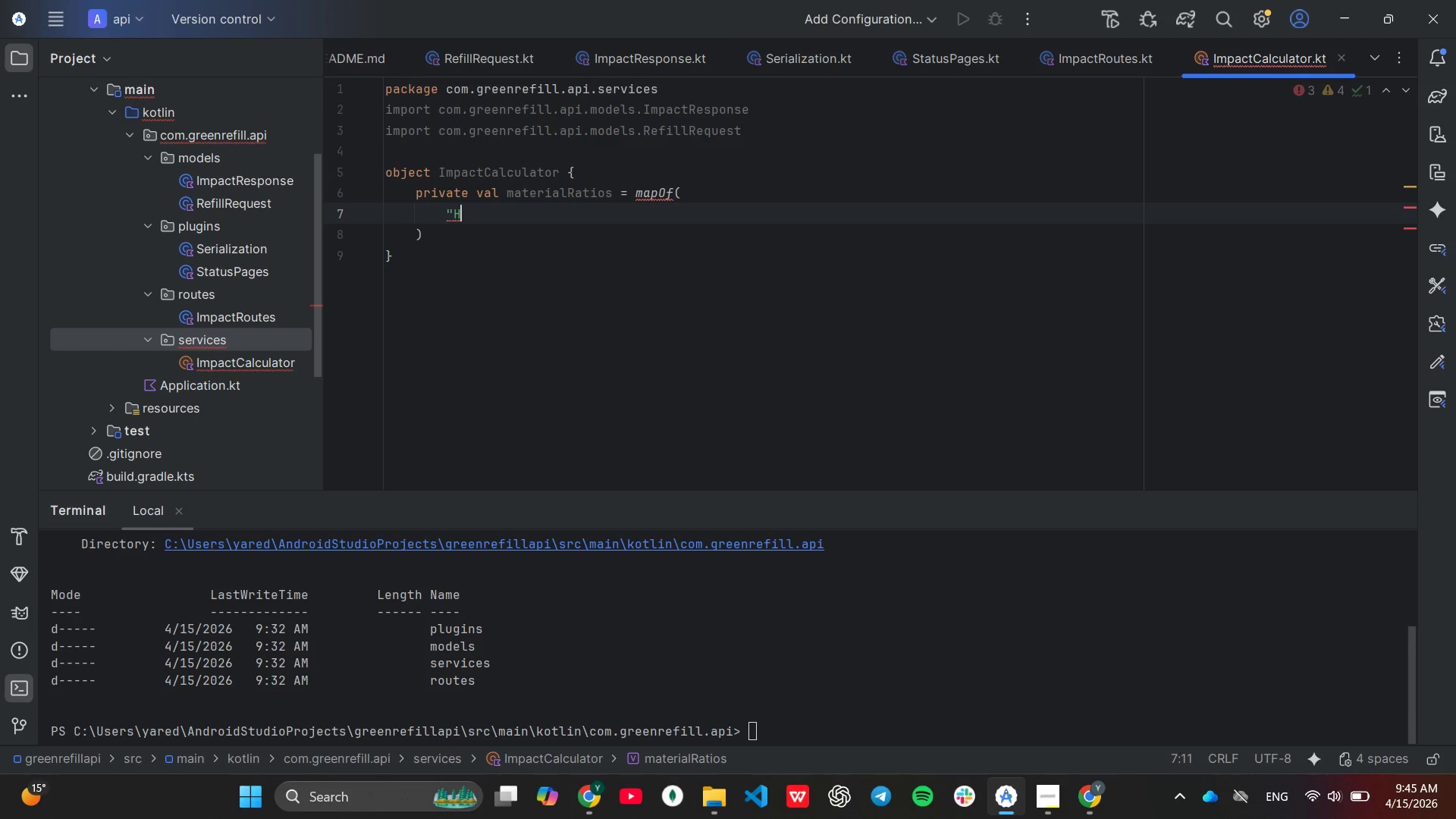 
key(Backspace)
 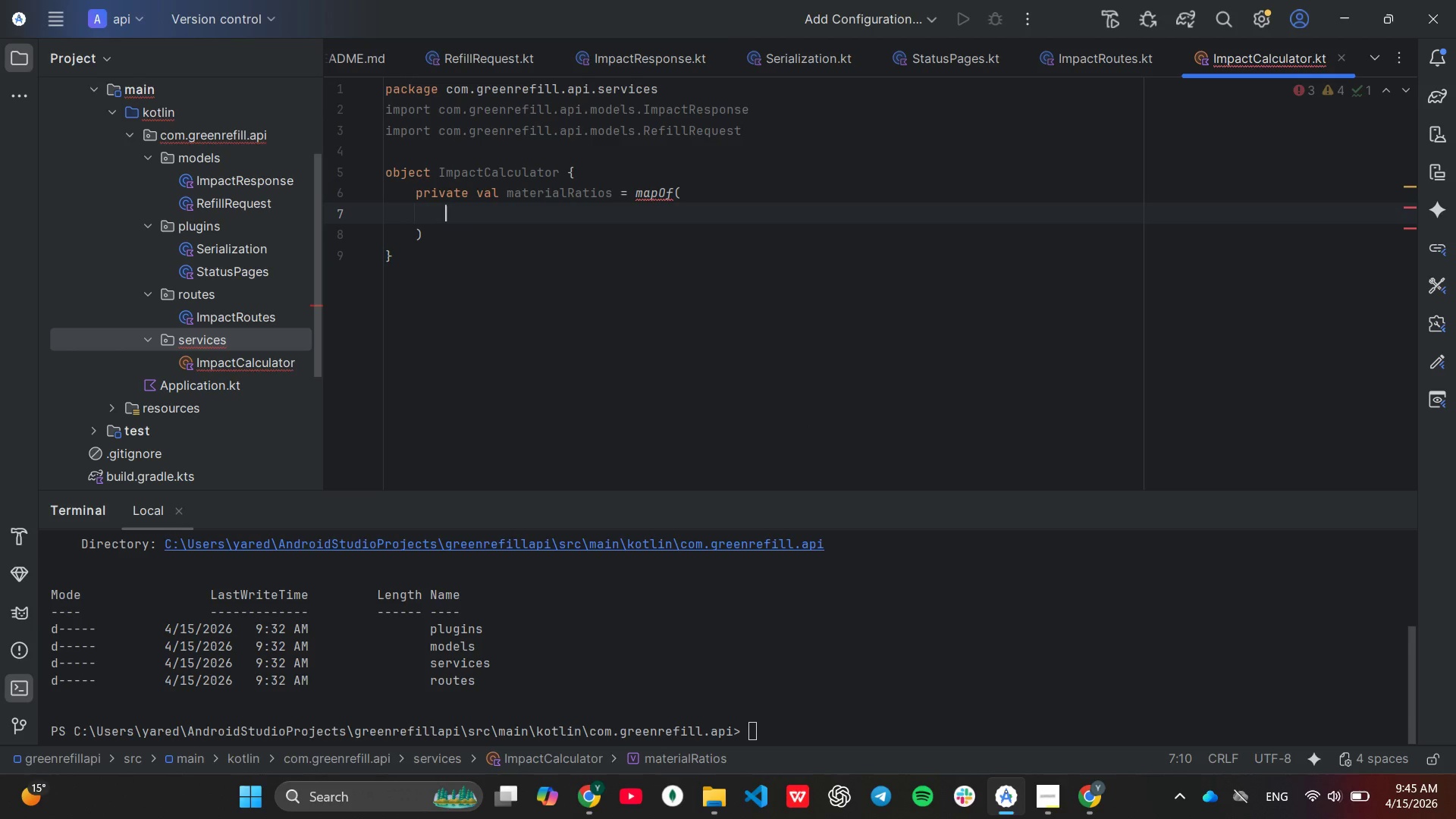 
key(Backspace)
 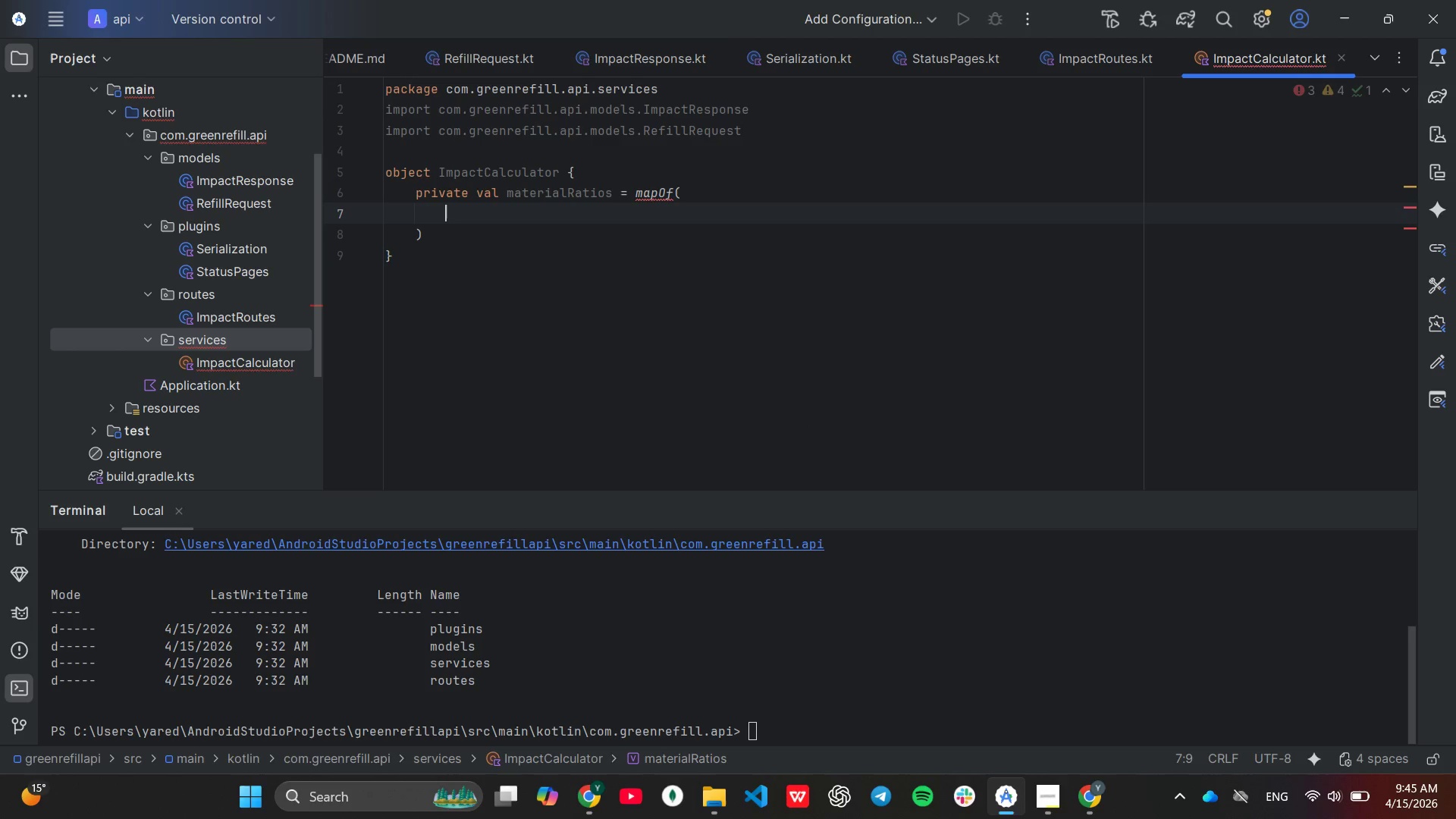 
key(Control+ControlLeft)
 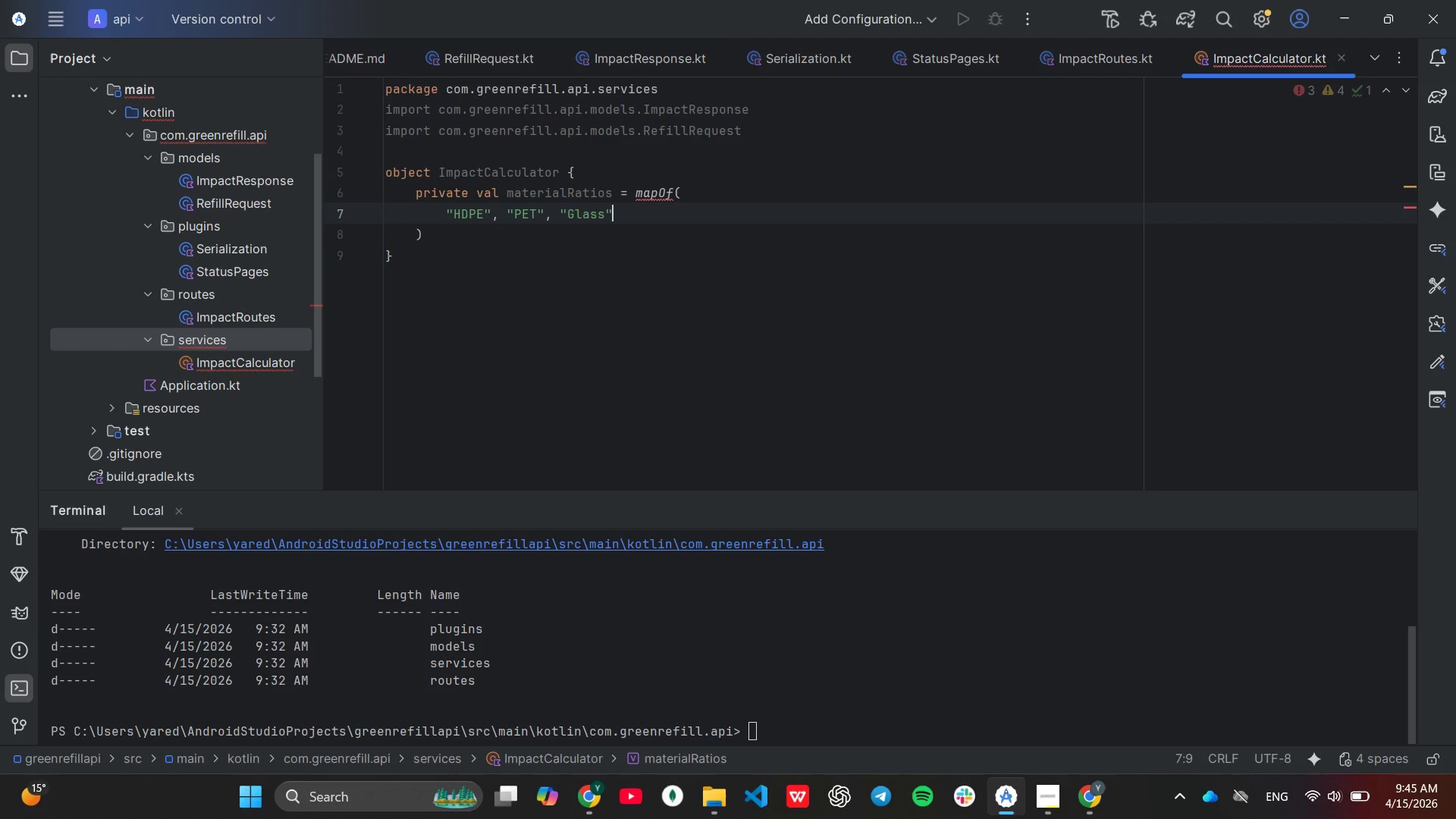 
key(Control+V)
 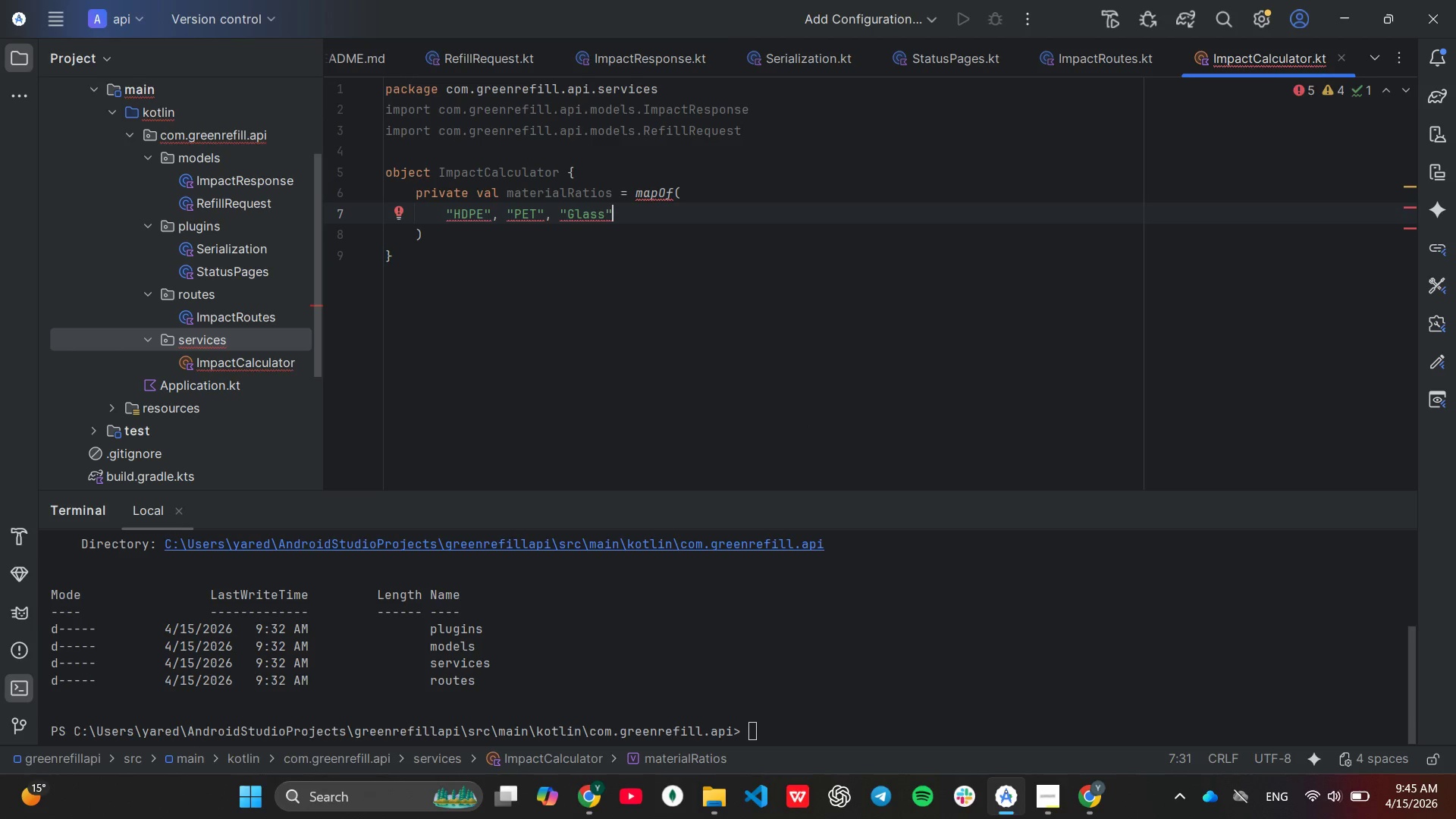 
hold_key(key=ArrowLeft, duration=0.7)
 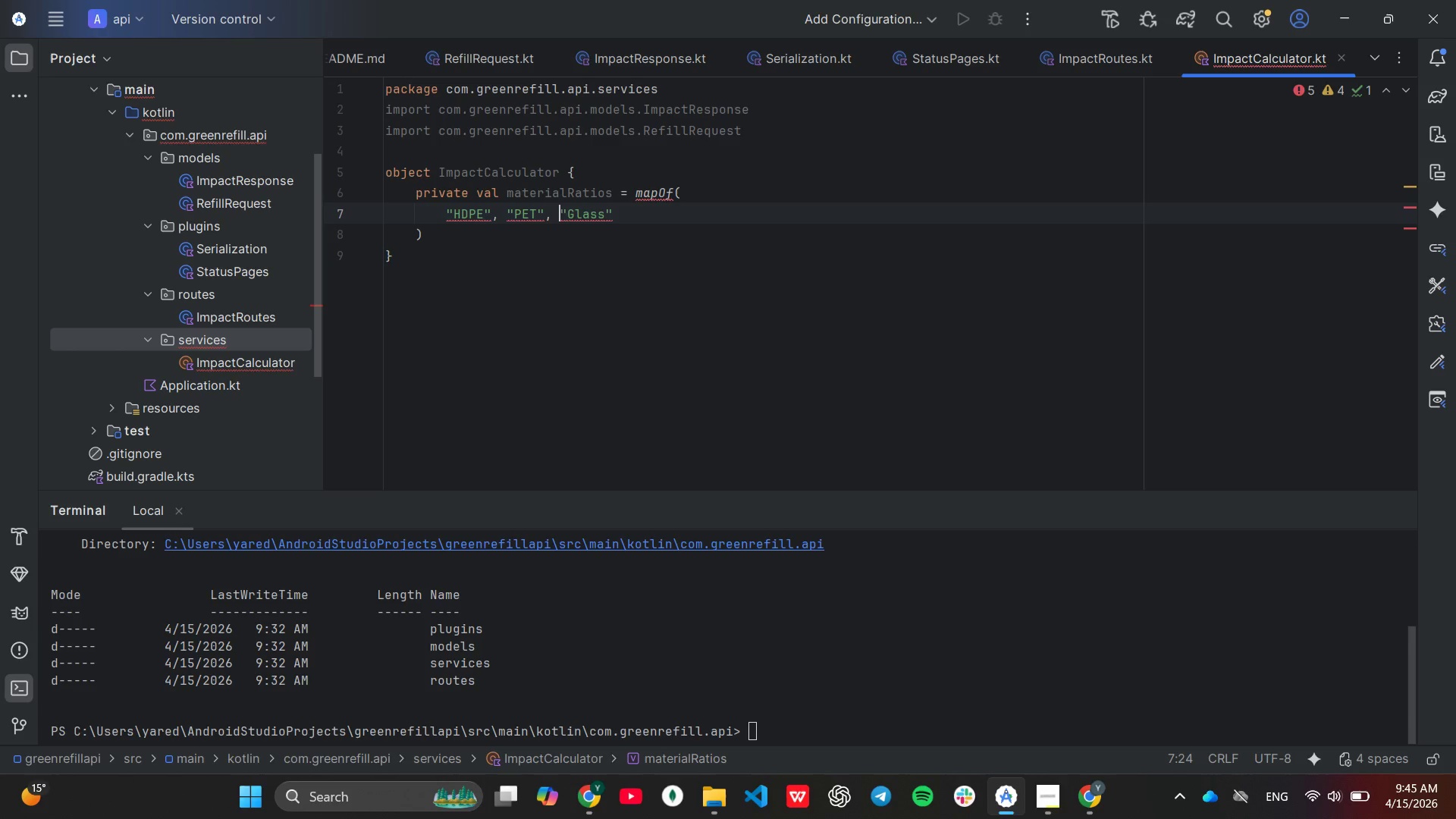 
key(ArrowLeft)
 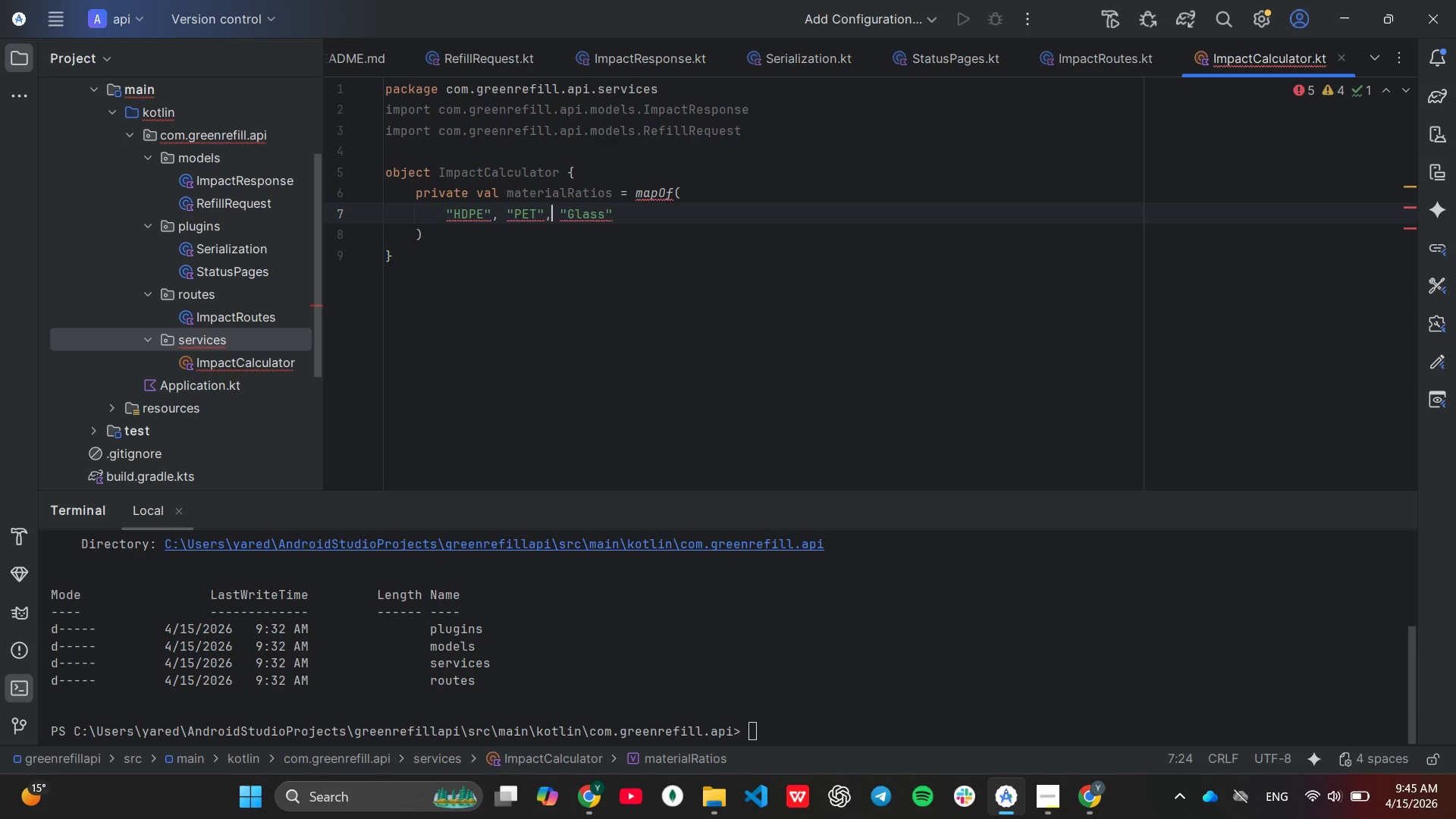 
key(ArrowLeft)
 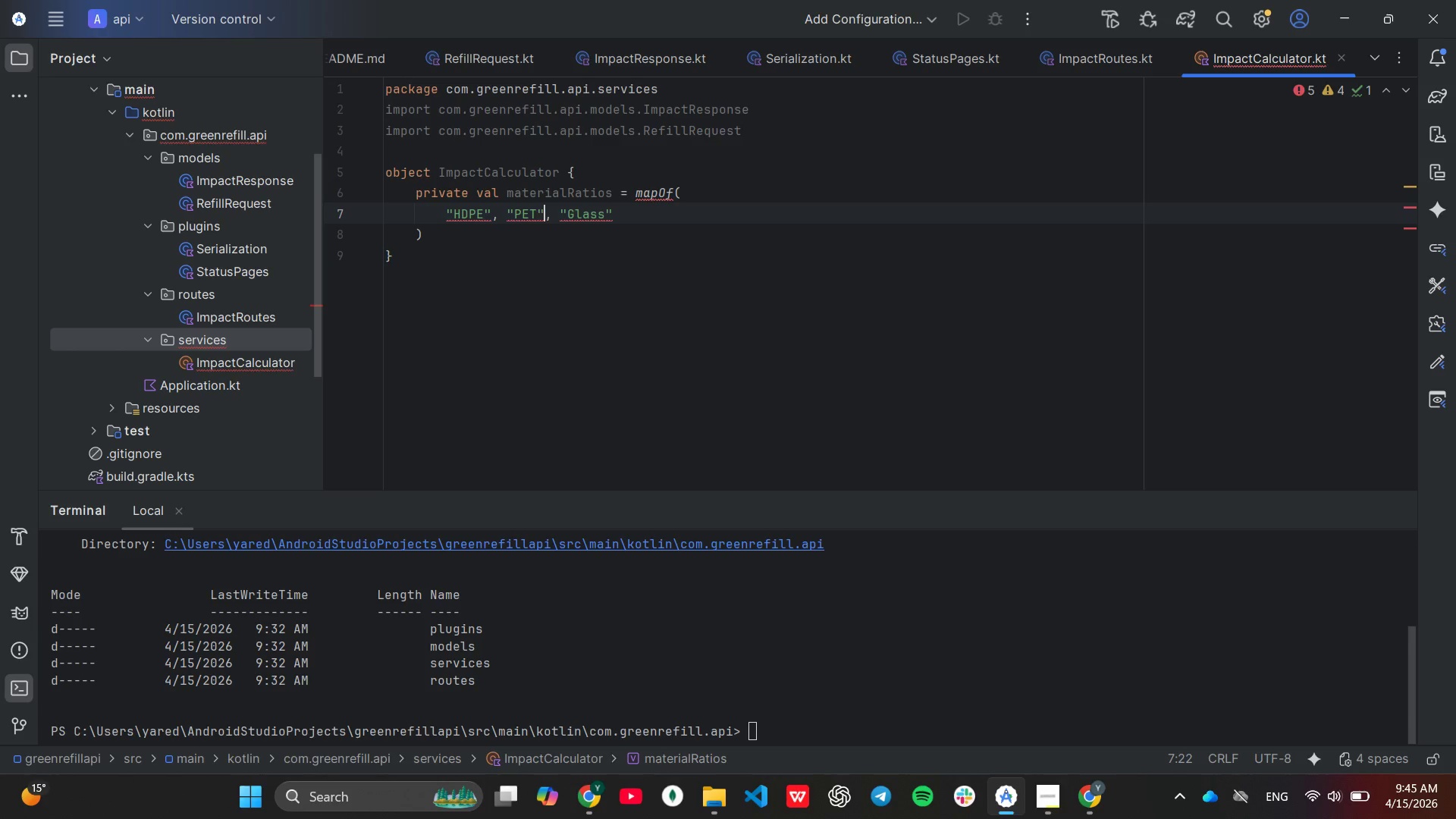 
key(ArrowLeft)
 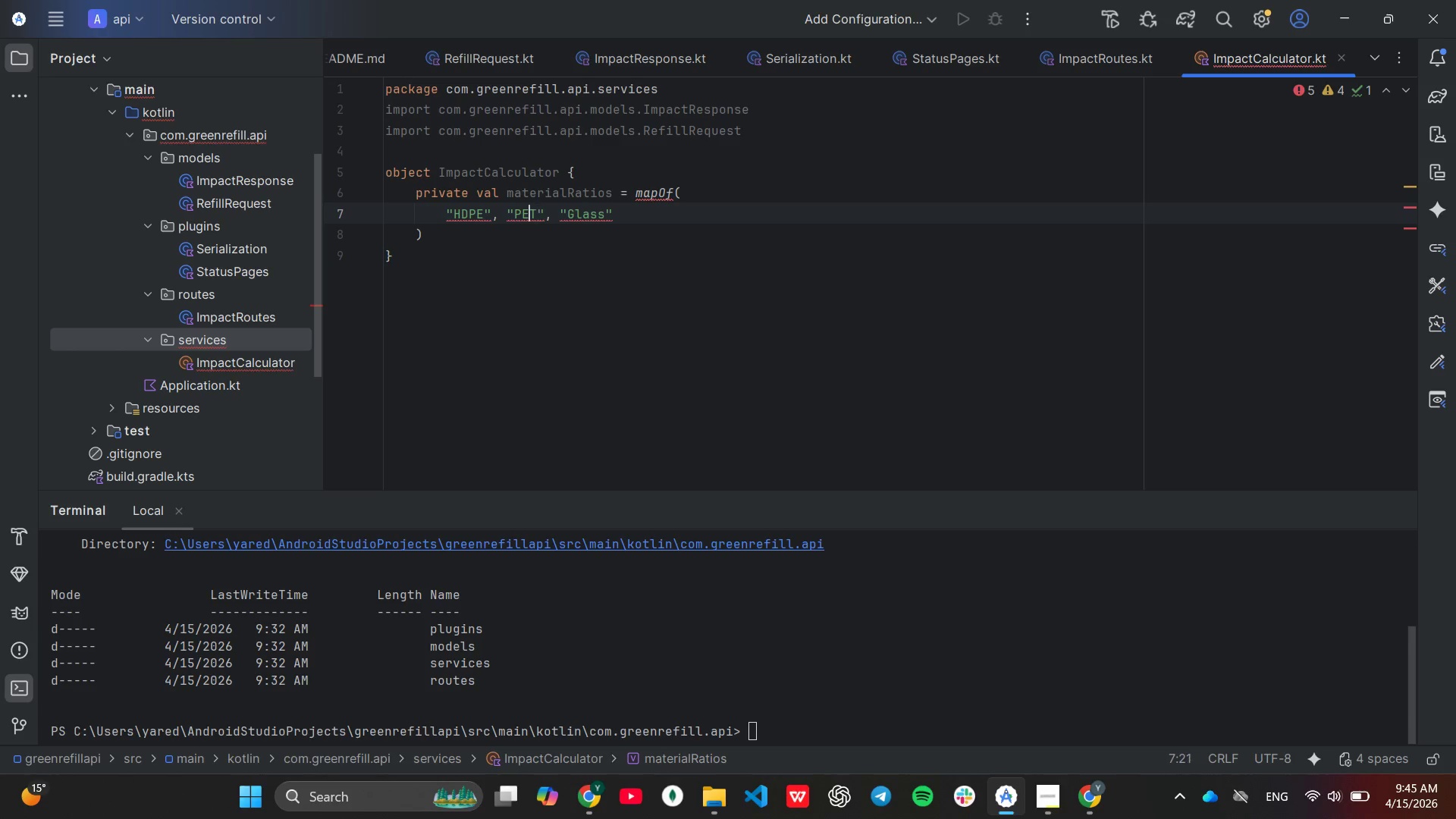 
key(ArrowLeft)
 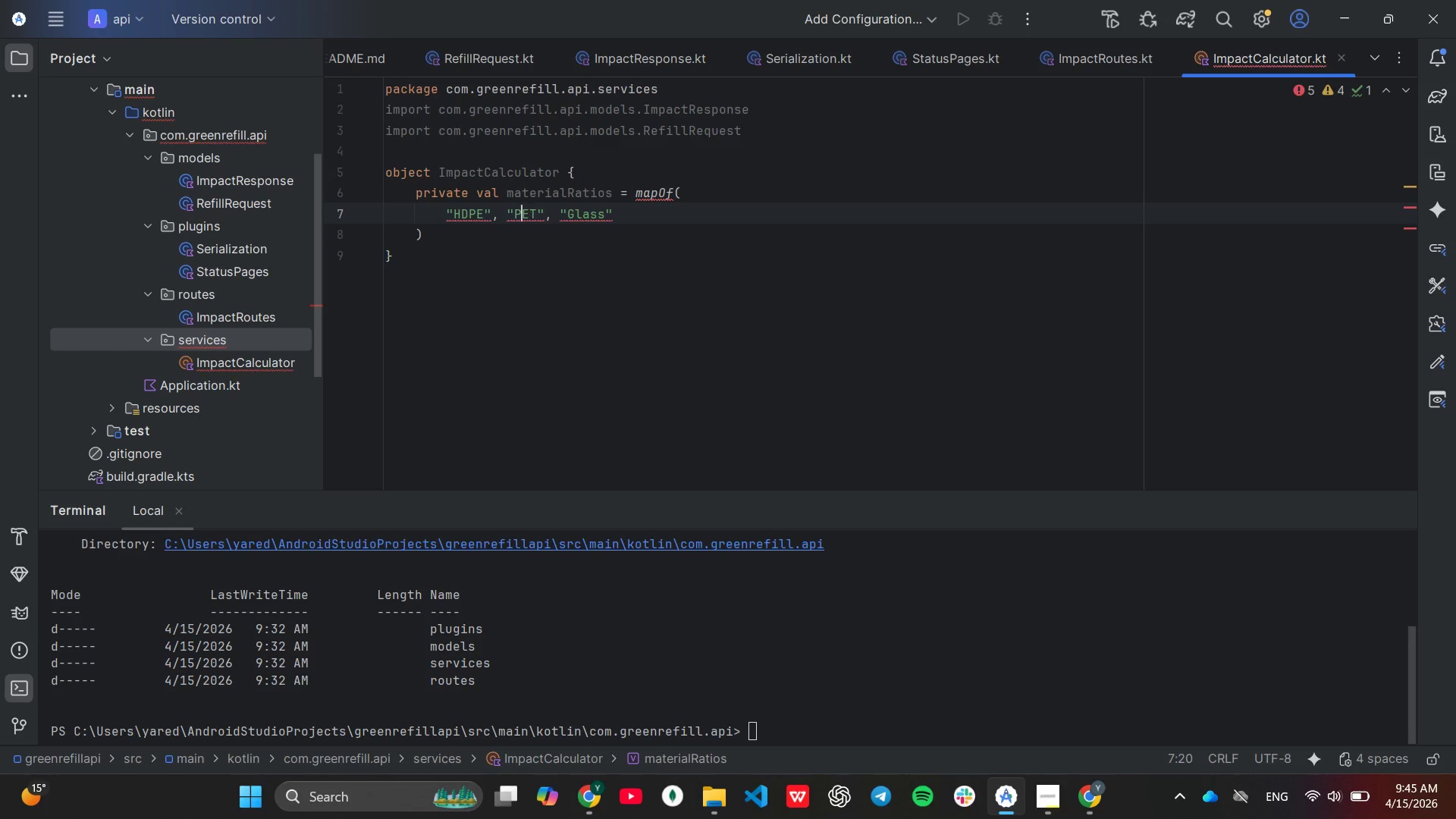 
key(ArrowLeft)
 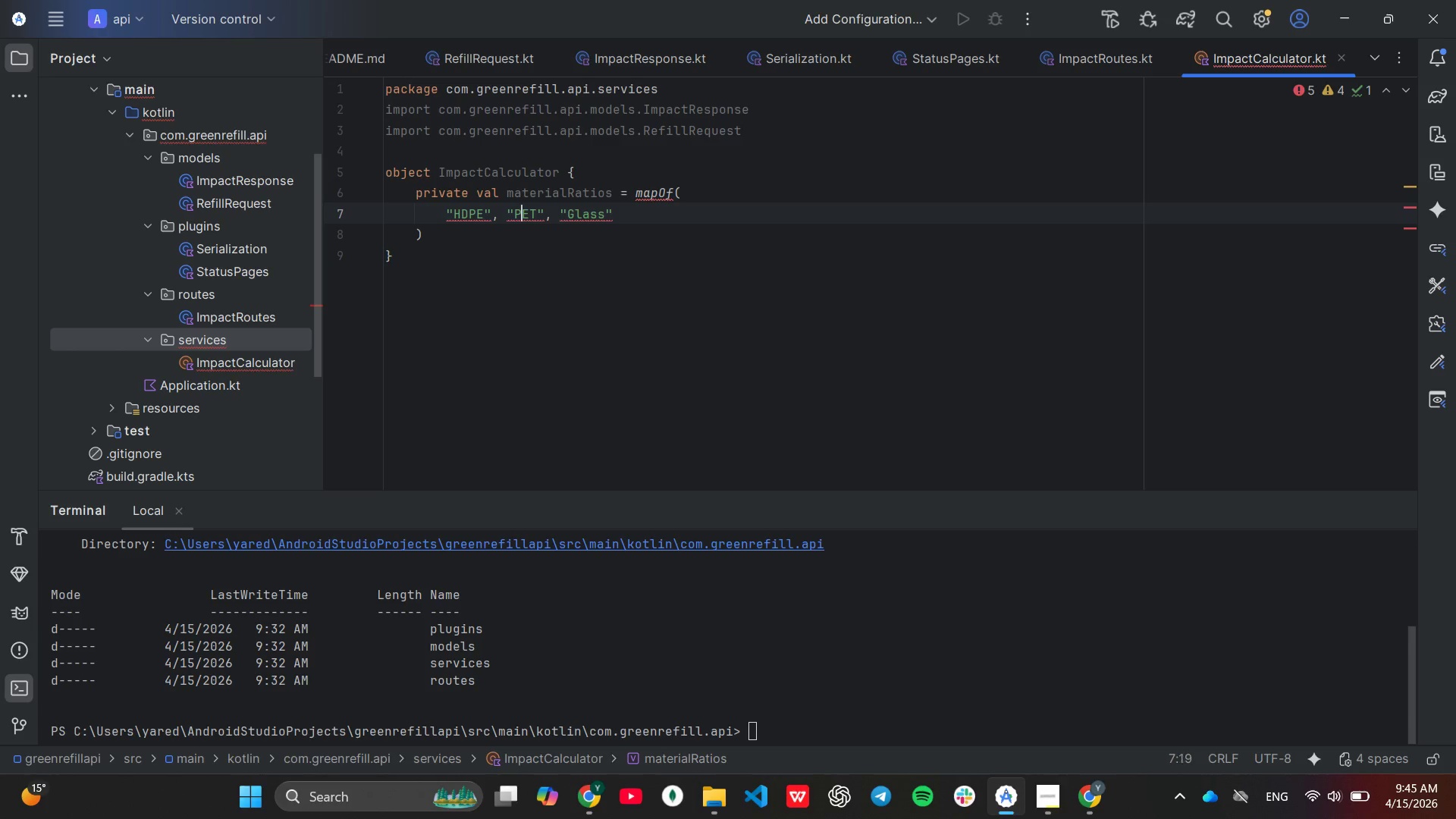 
key(ArrowLeft)
 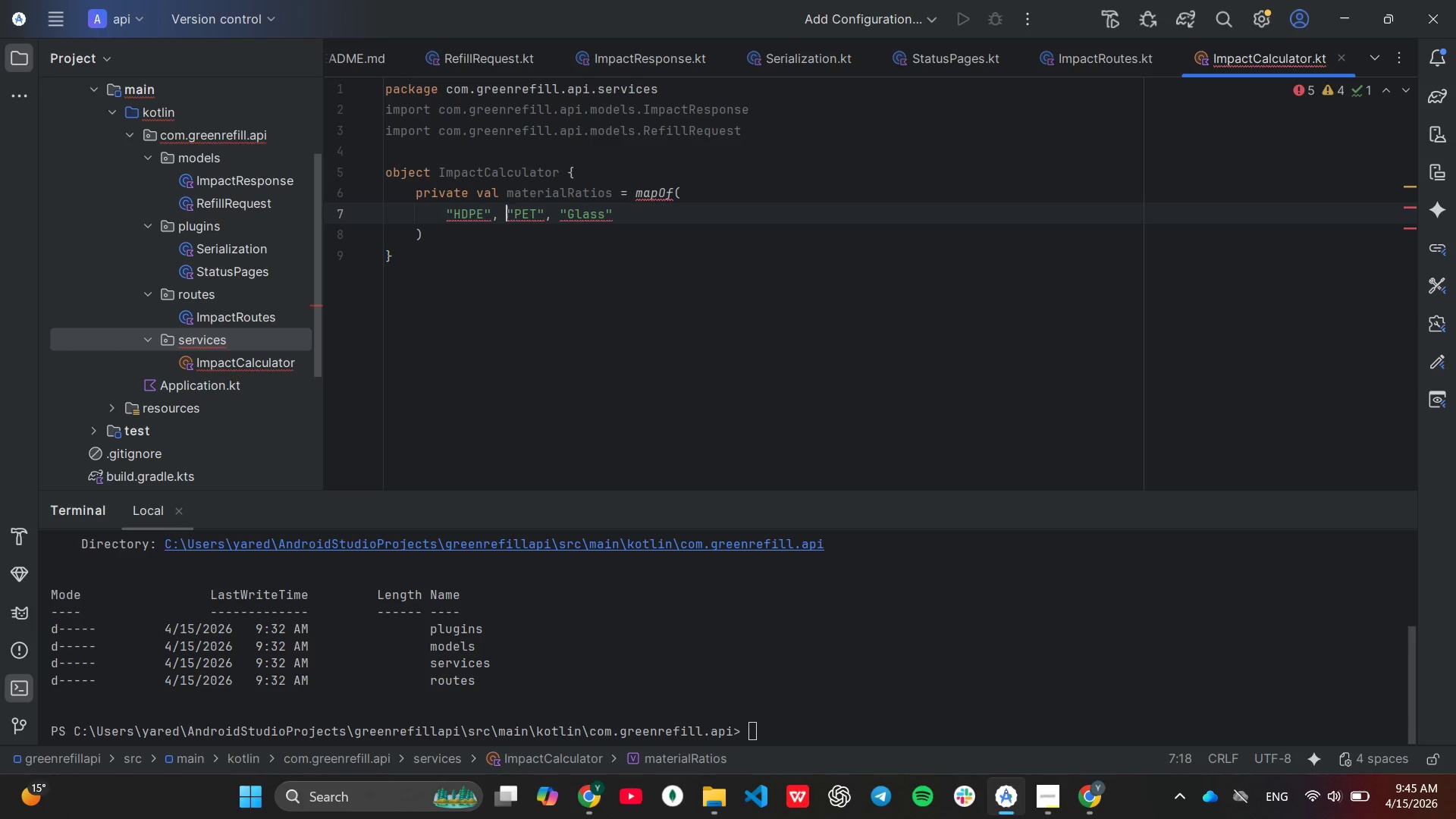 
key(ArrowLeft)
 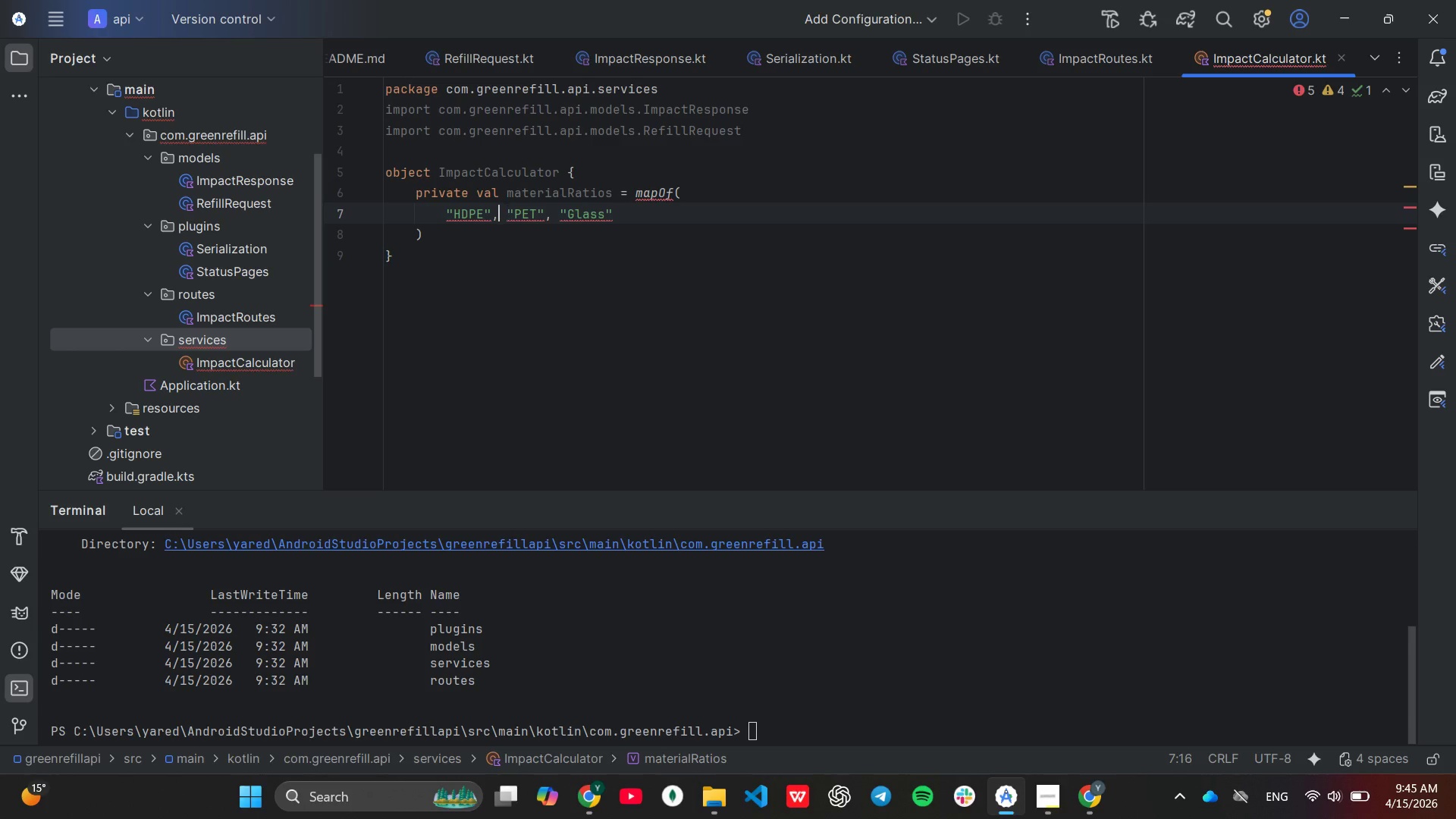 
key(ArrowLeft)
 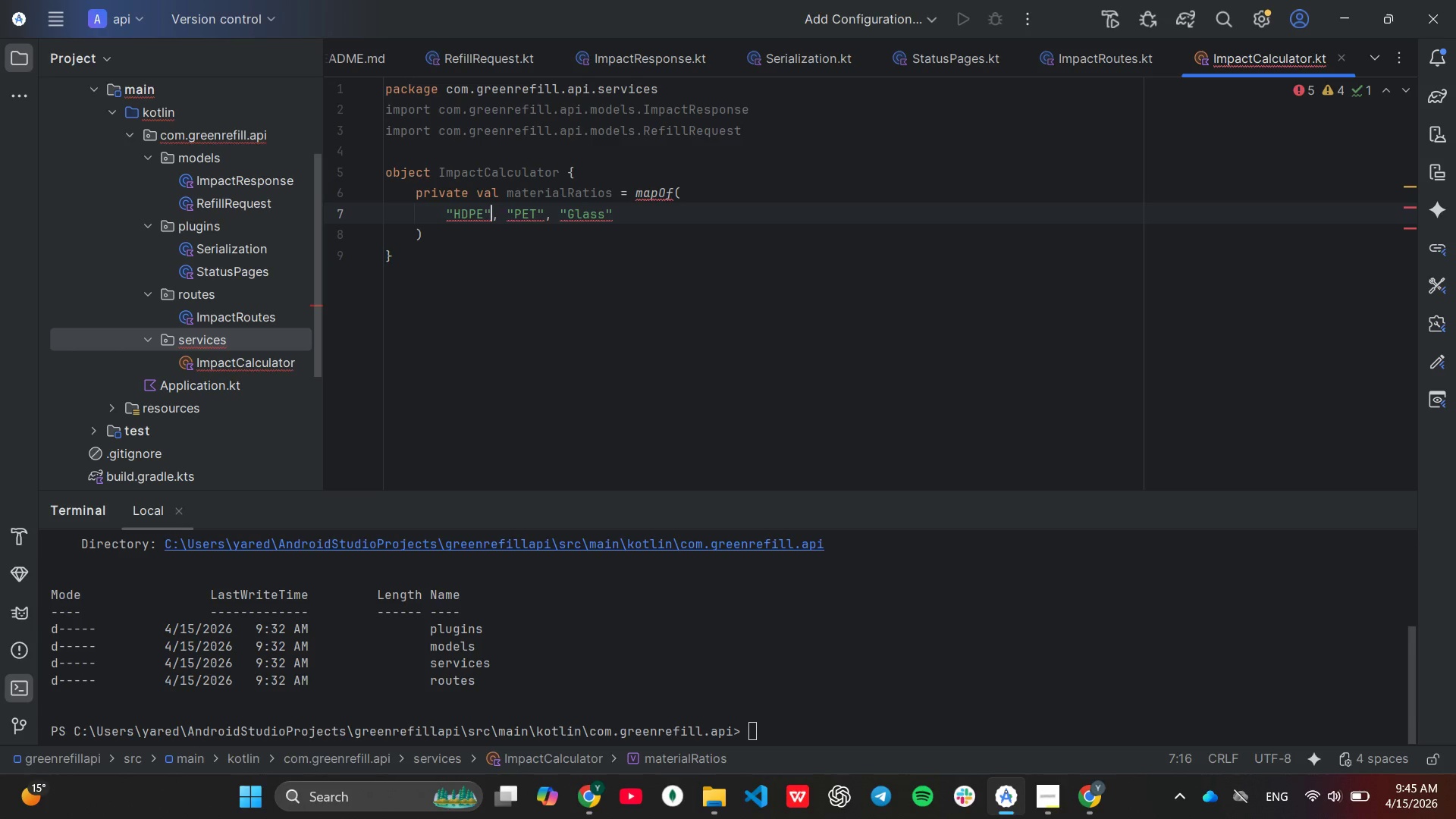 
key(ArrowLeft)
 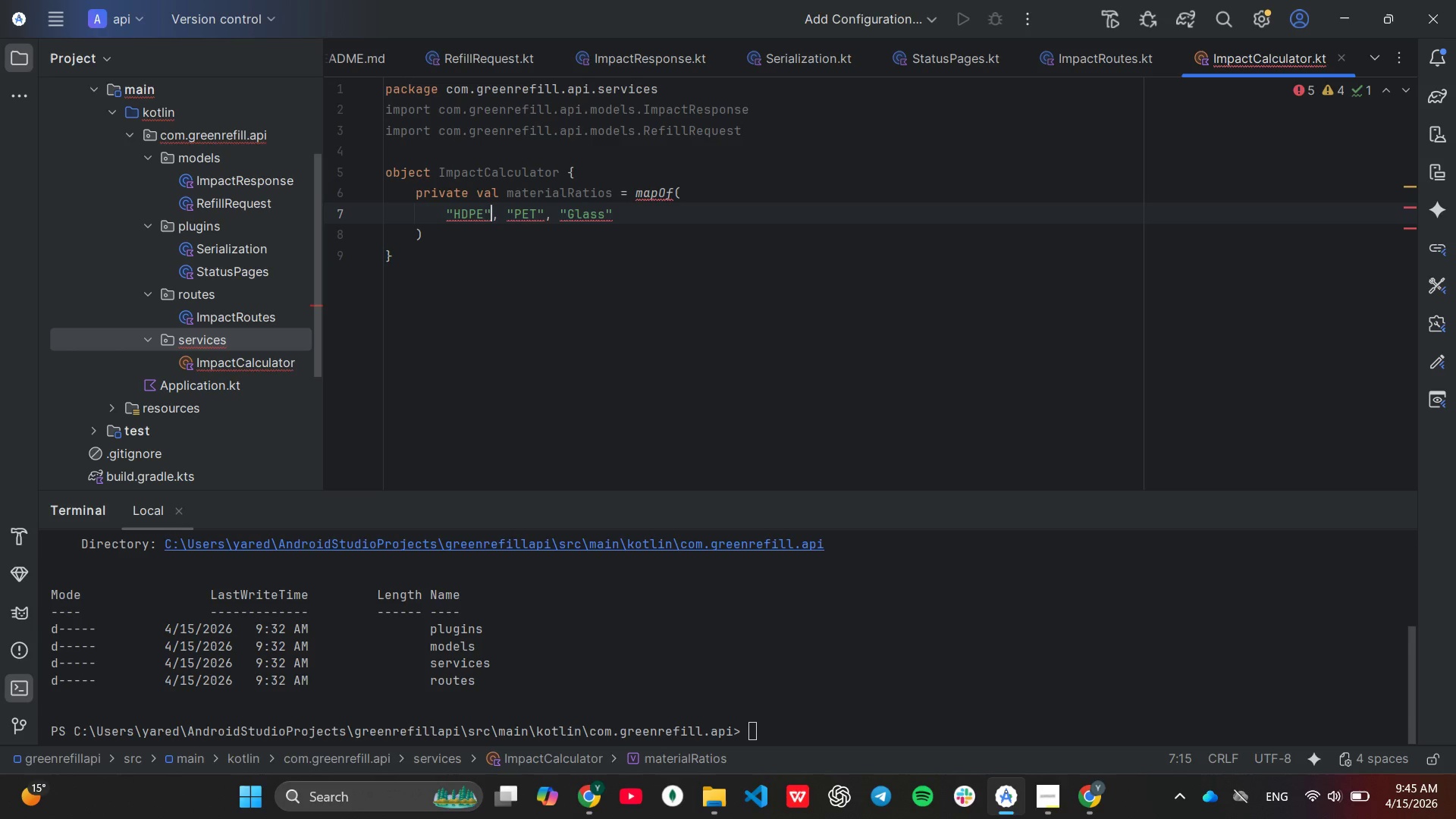 
type( to 0.09)
 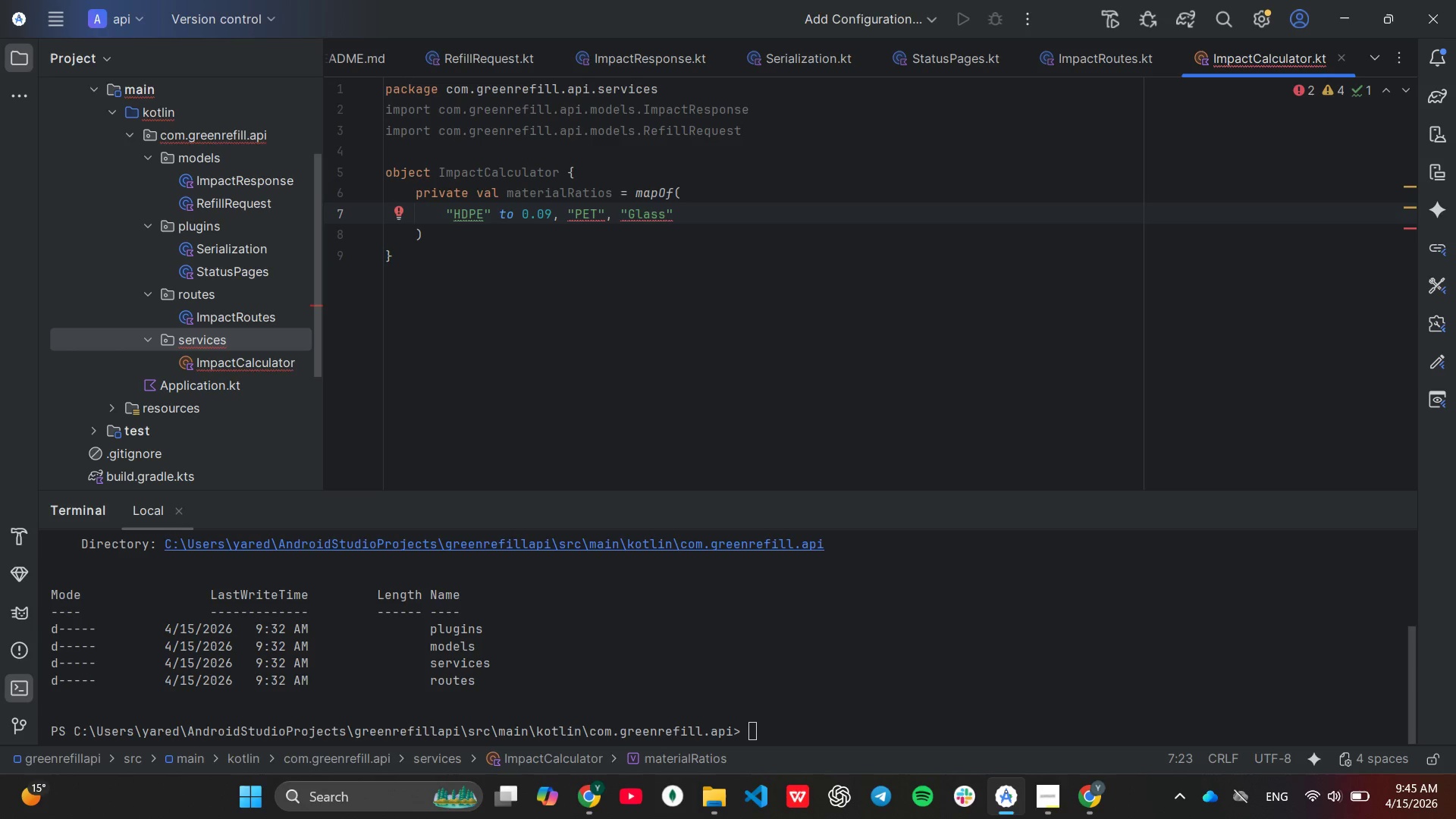 
key(ArrowRight)
 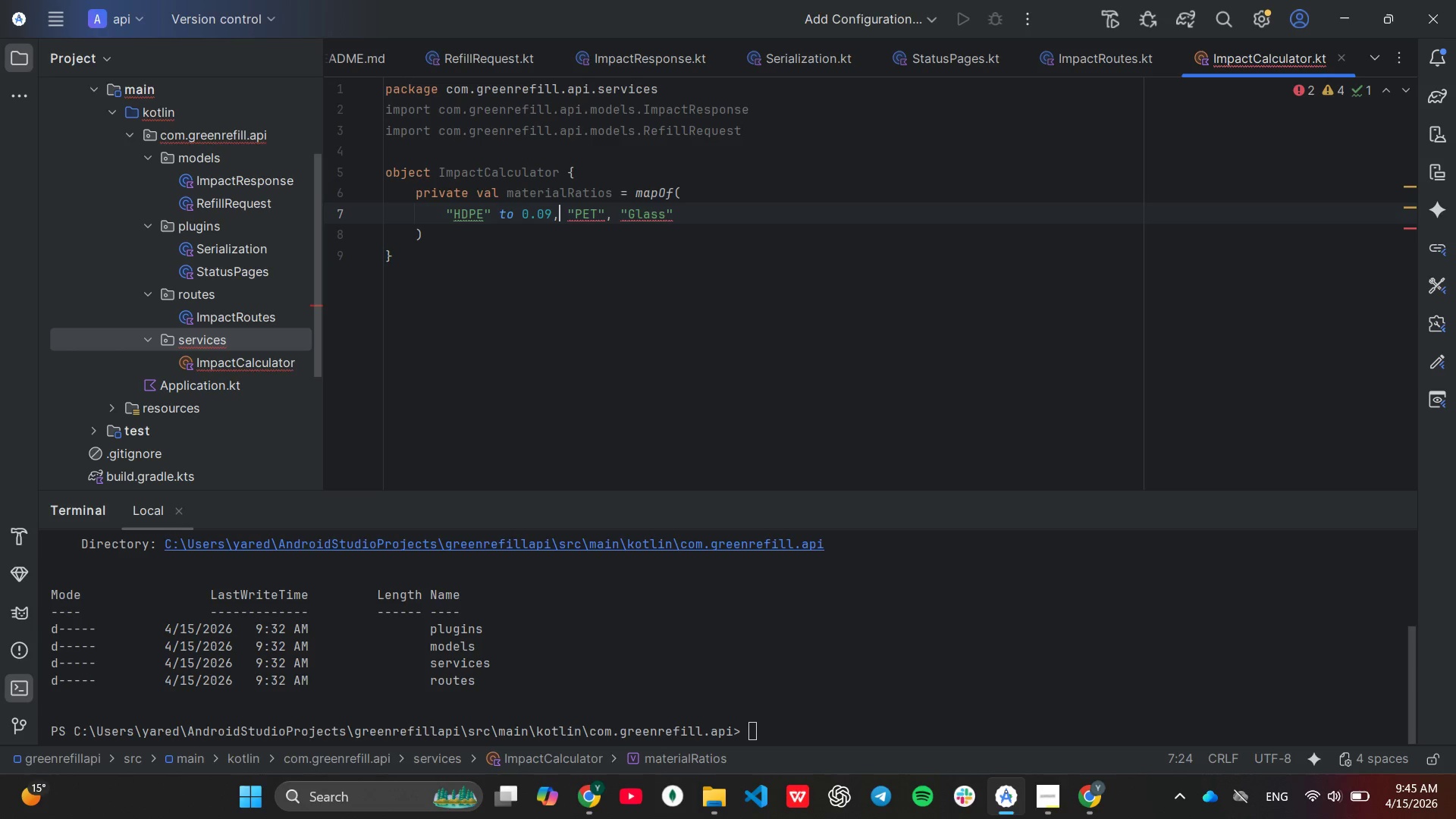 
key(ArrowRight)
 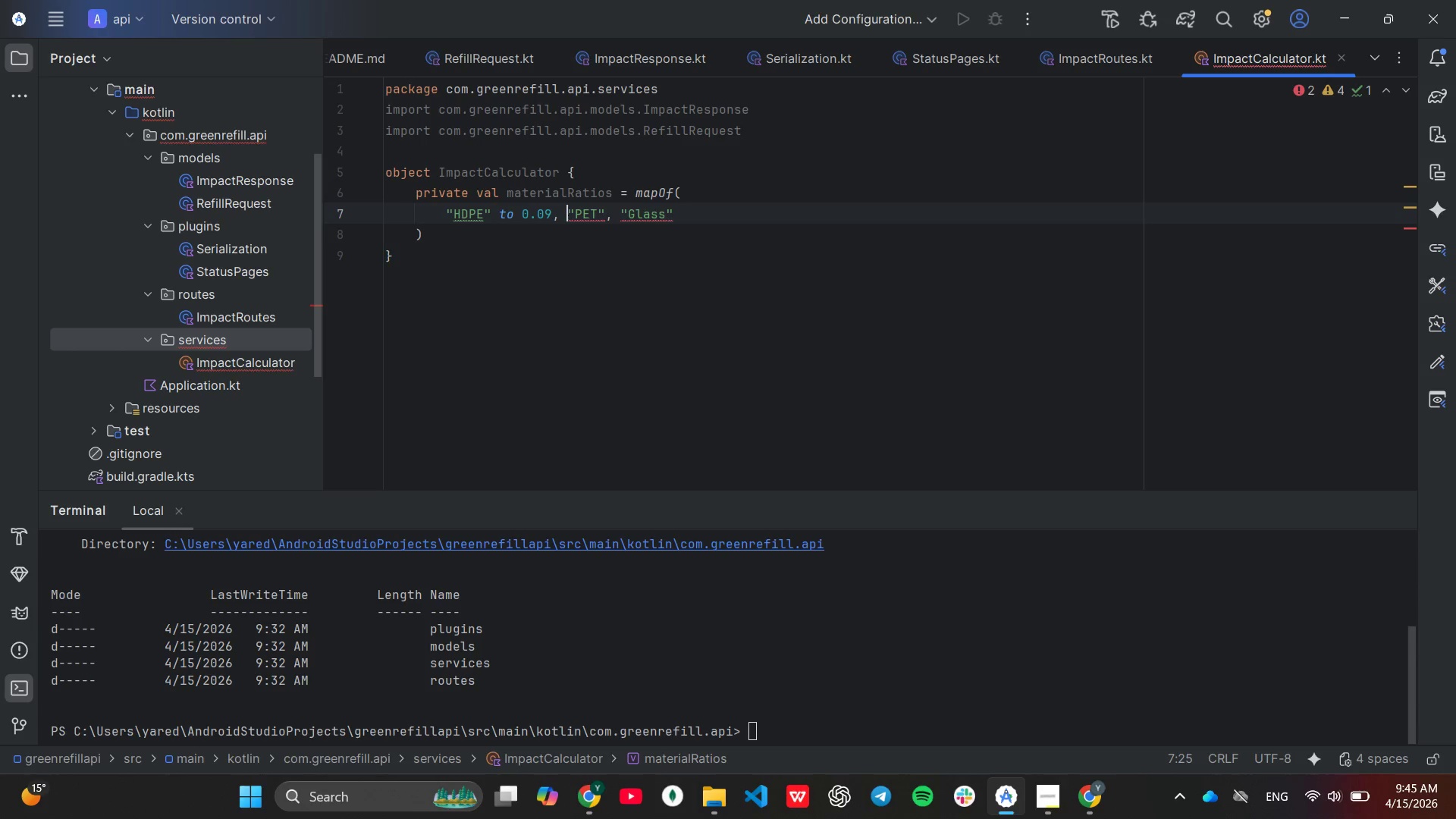 
key(Enter)
 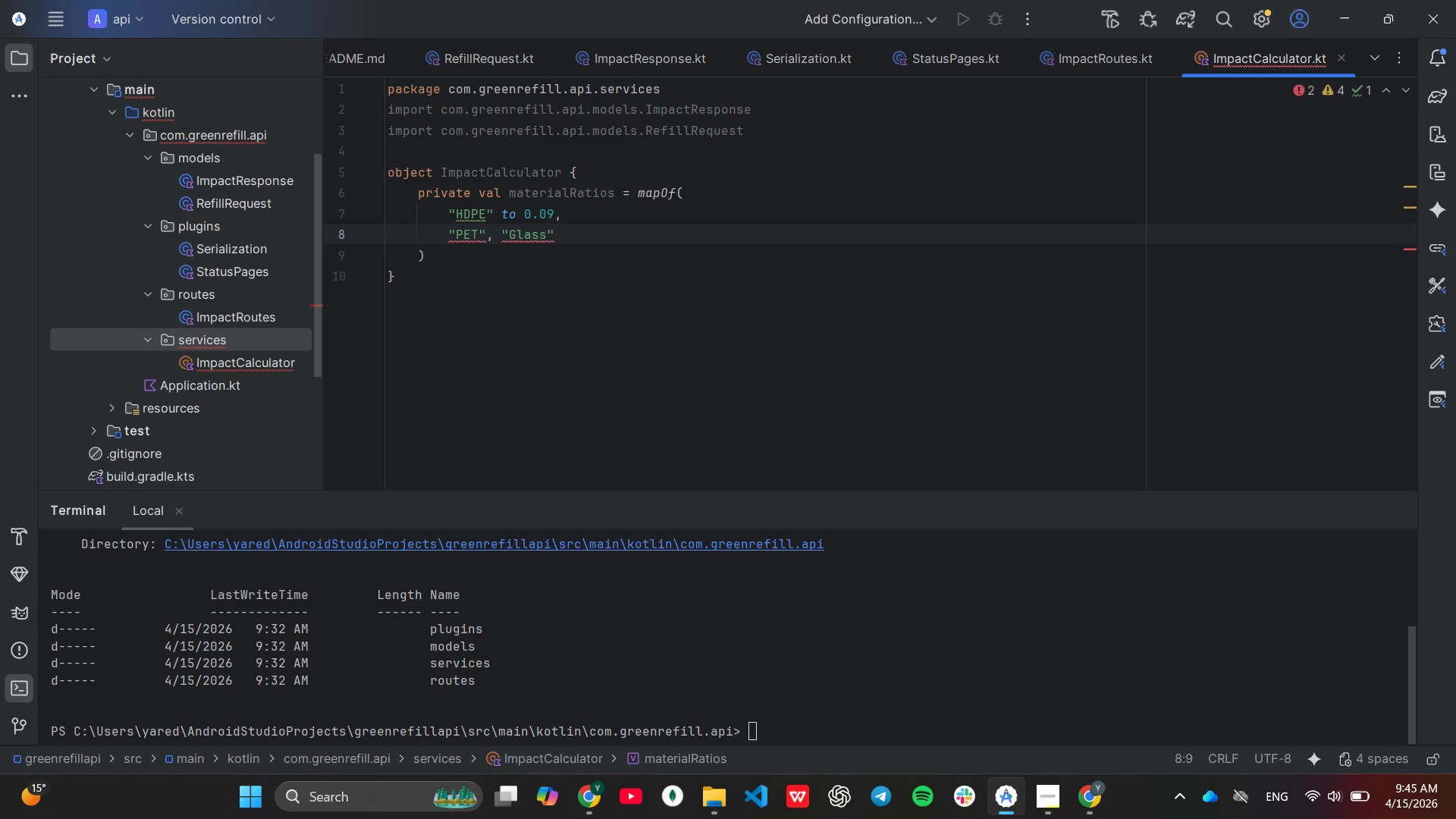 
hold_key(key=ArrowRight, duration=0.64)
 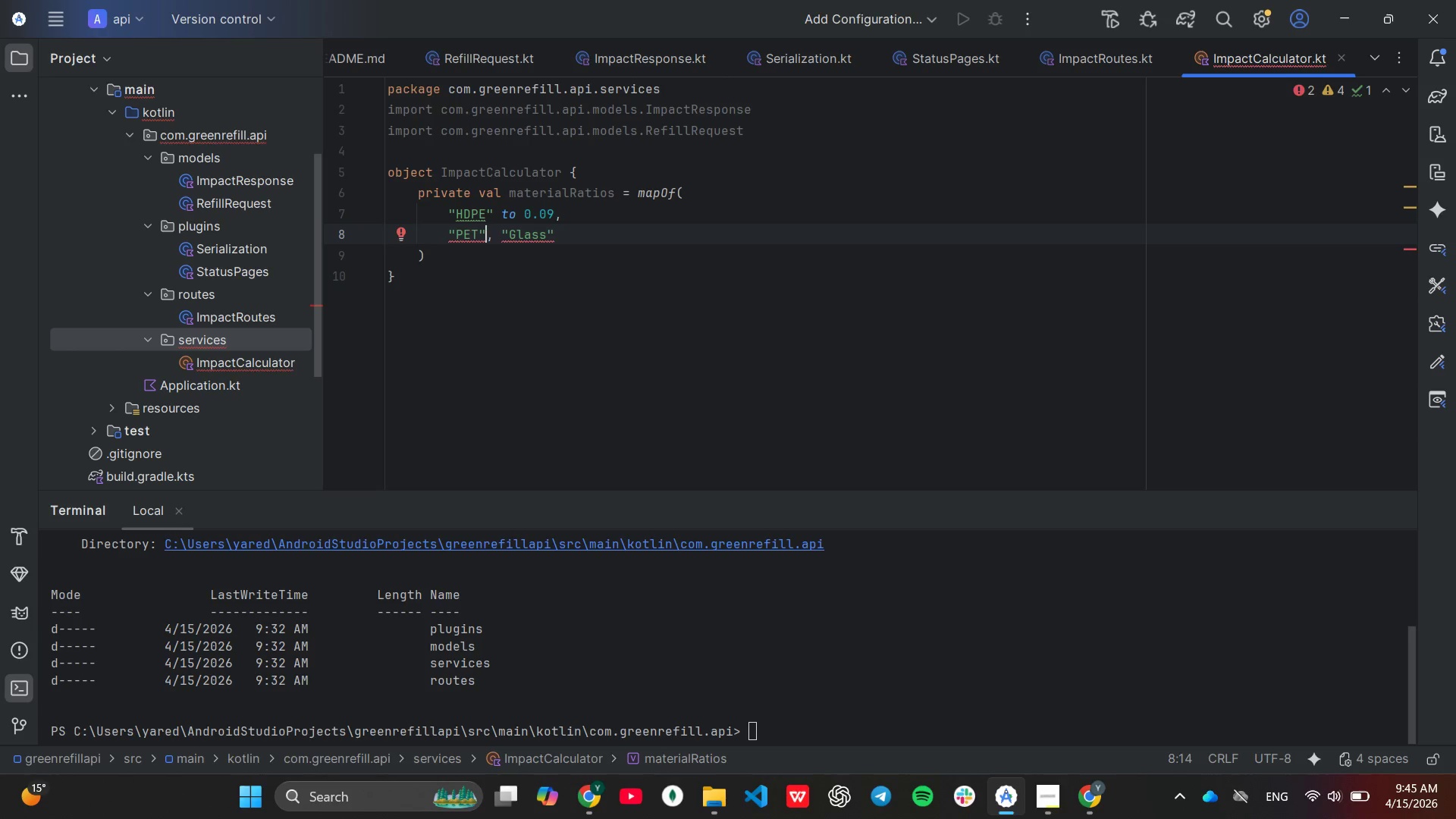 
type( to 0.07)
 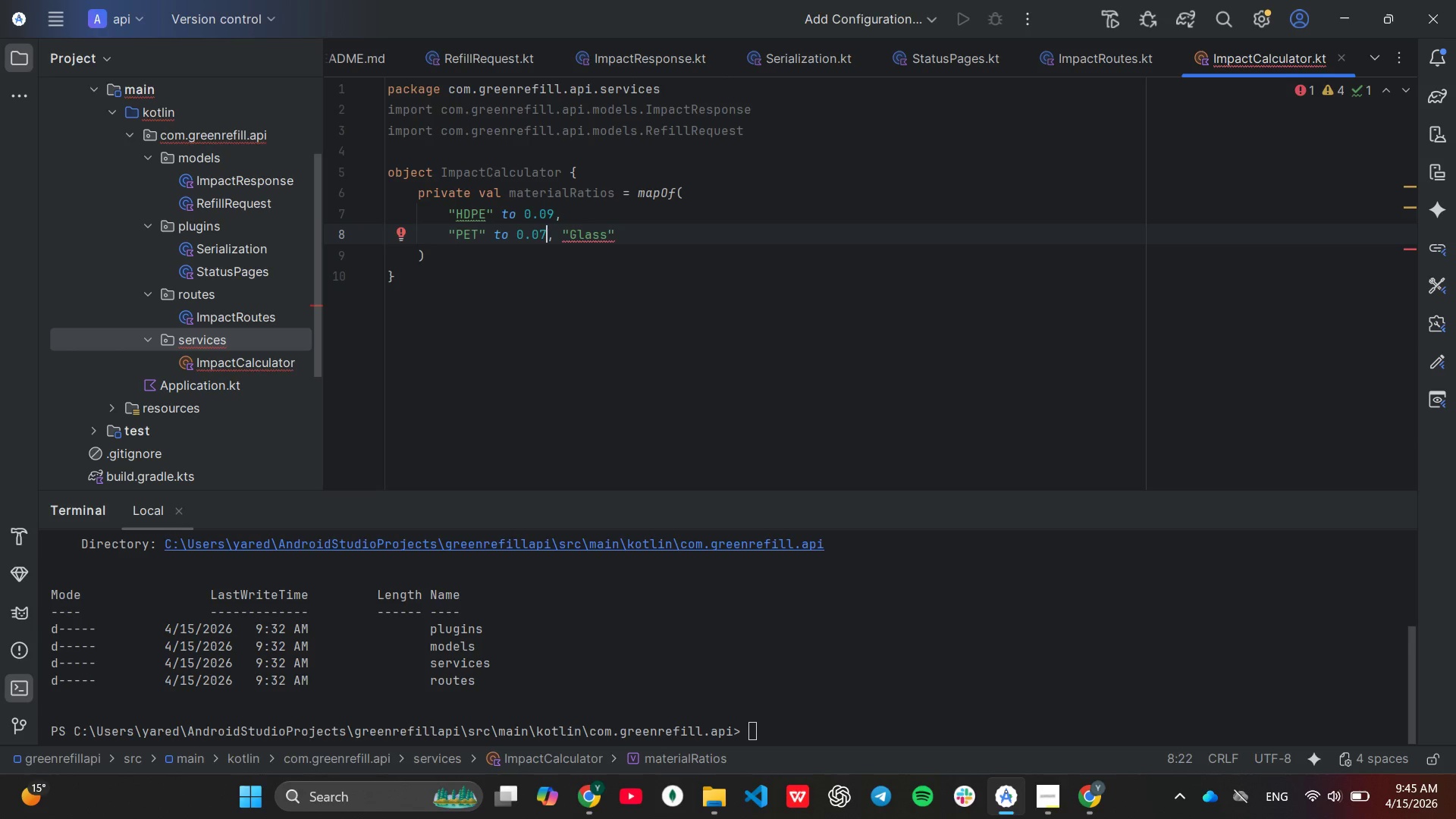 
key(ArrowRight)
 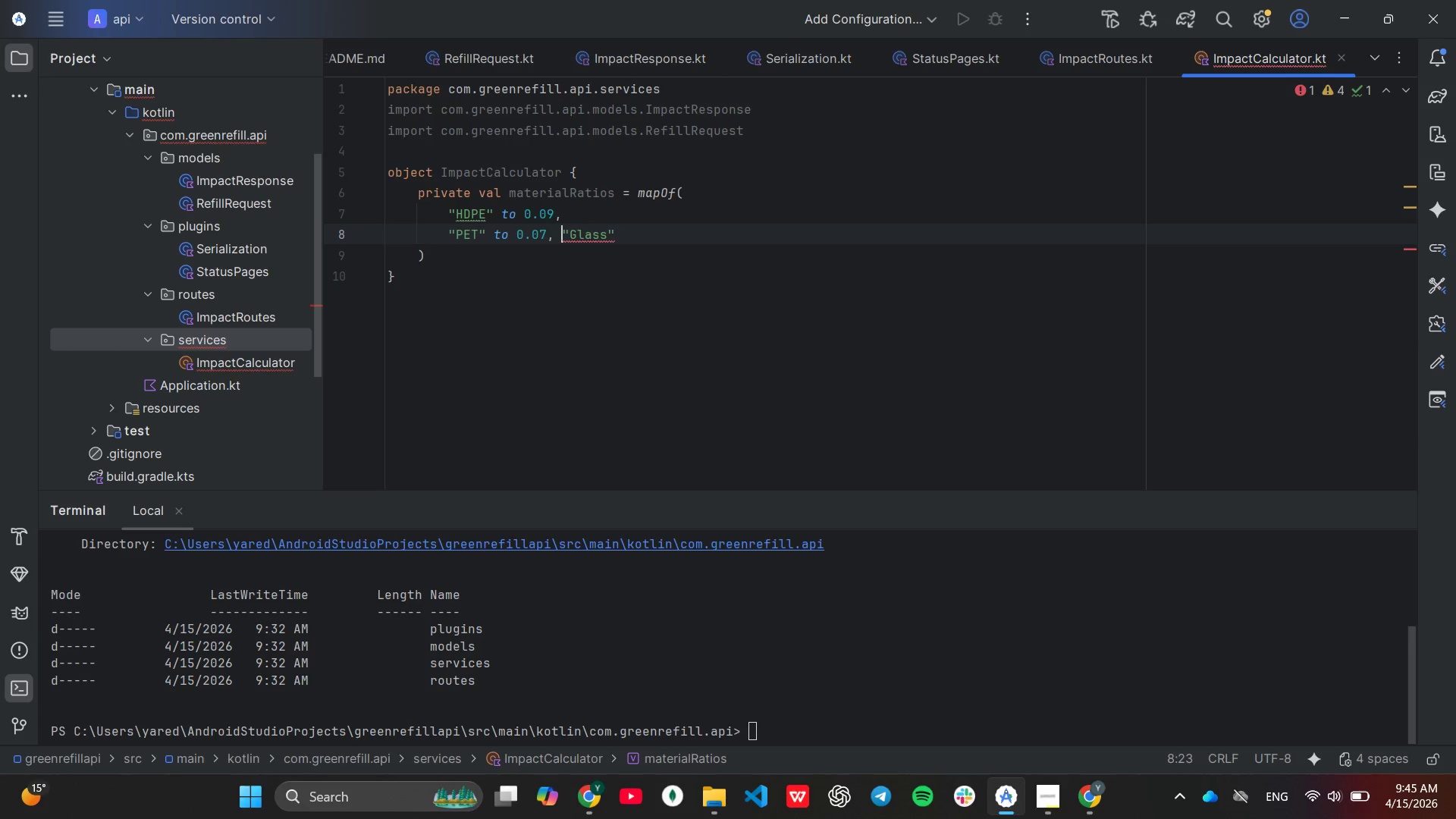 
key(ArrowRight)
 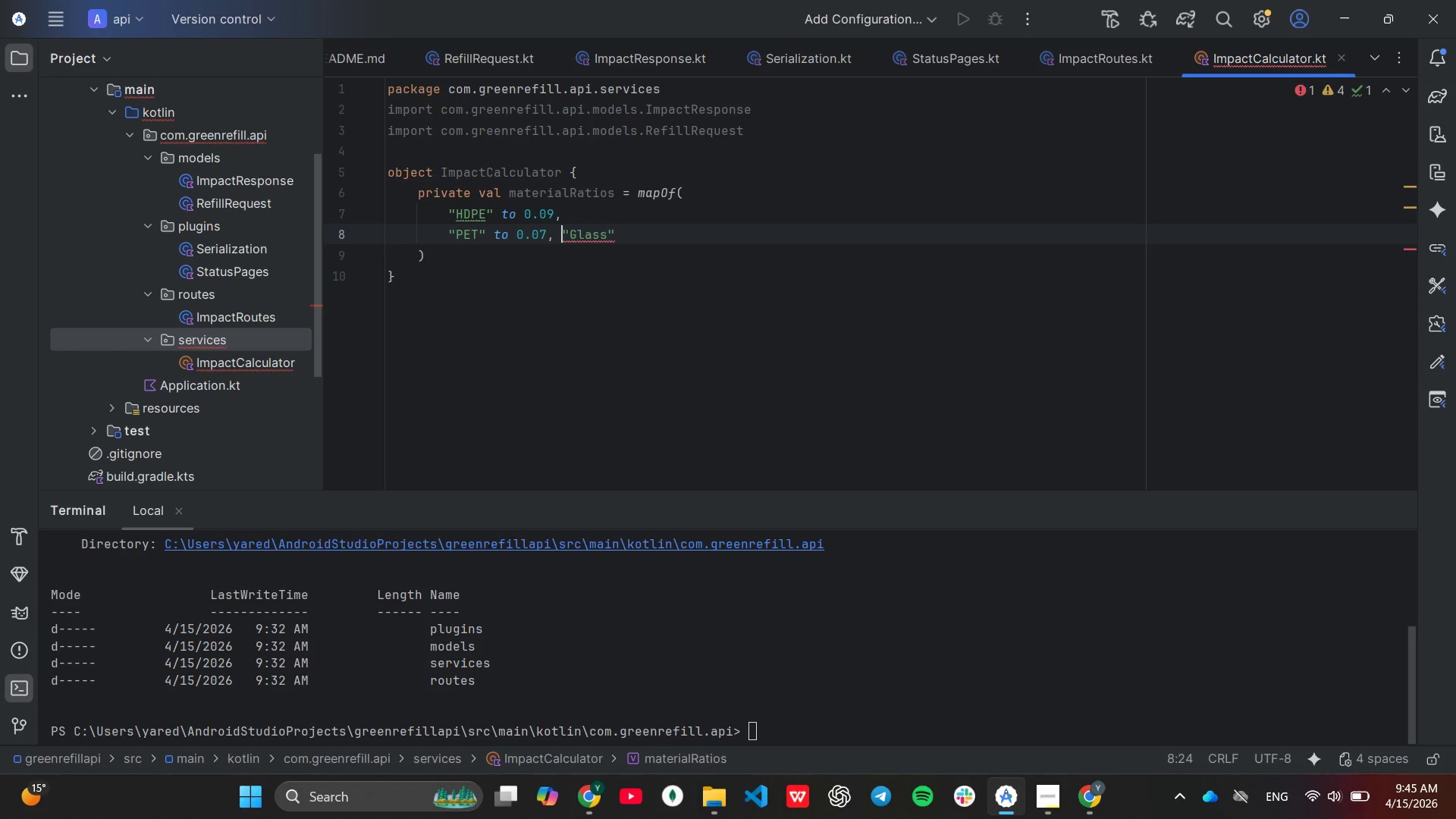 
key(Enter)
 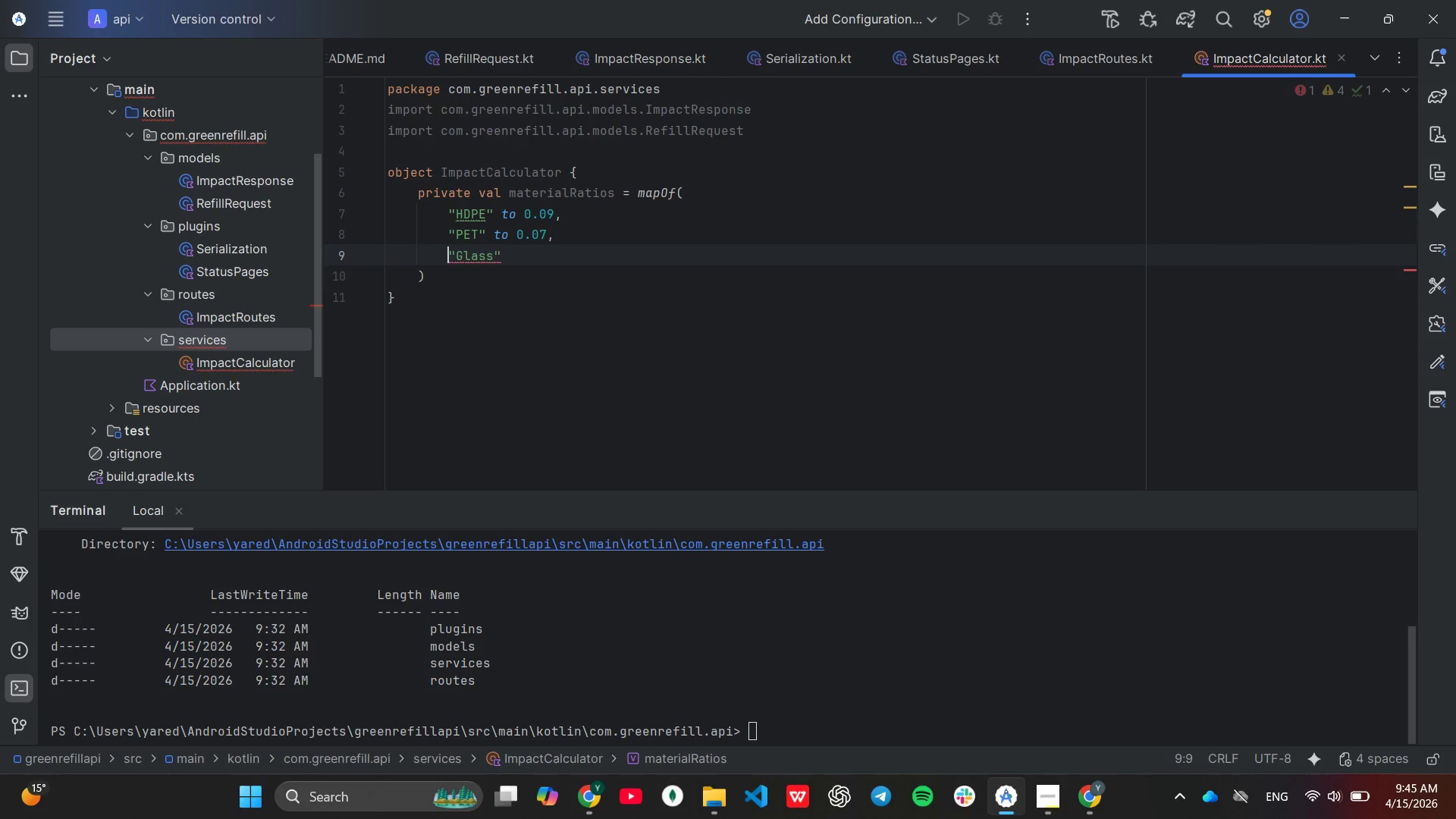 
key(ArrowRight)
 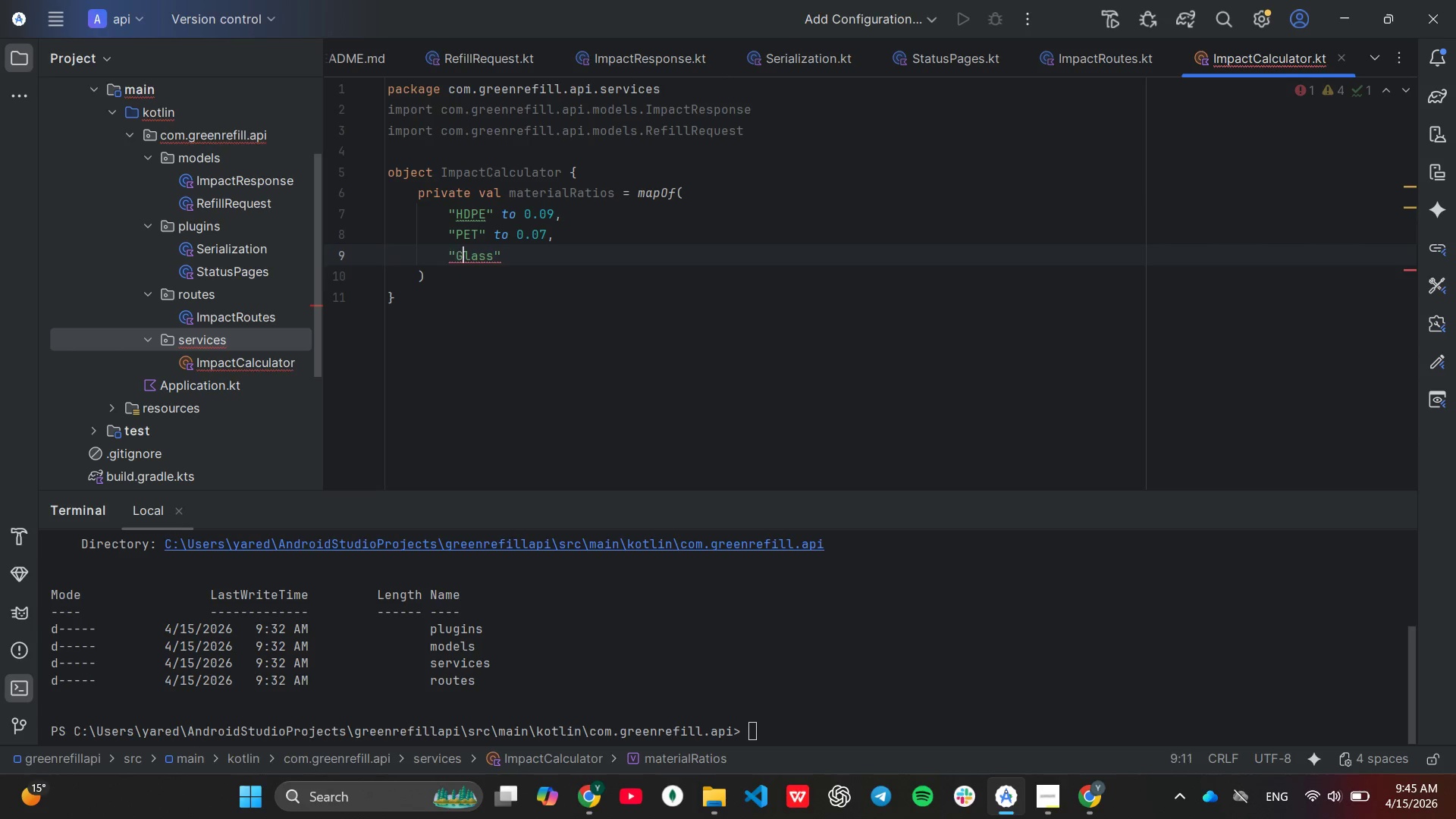 
key(ArrowRight)
 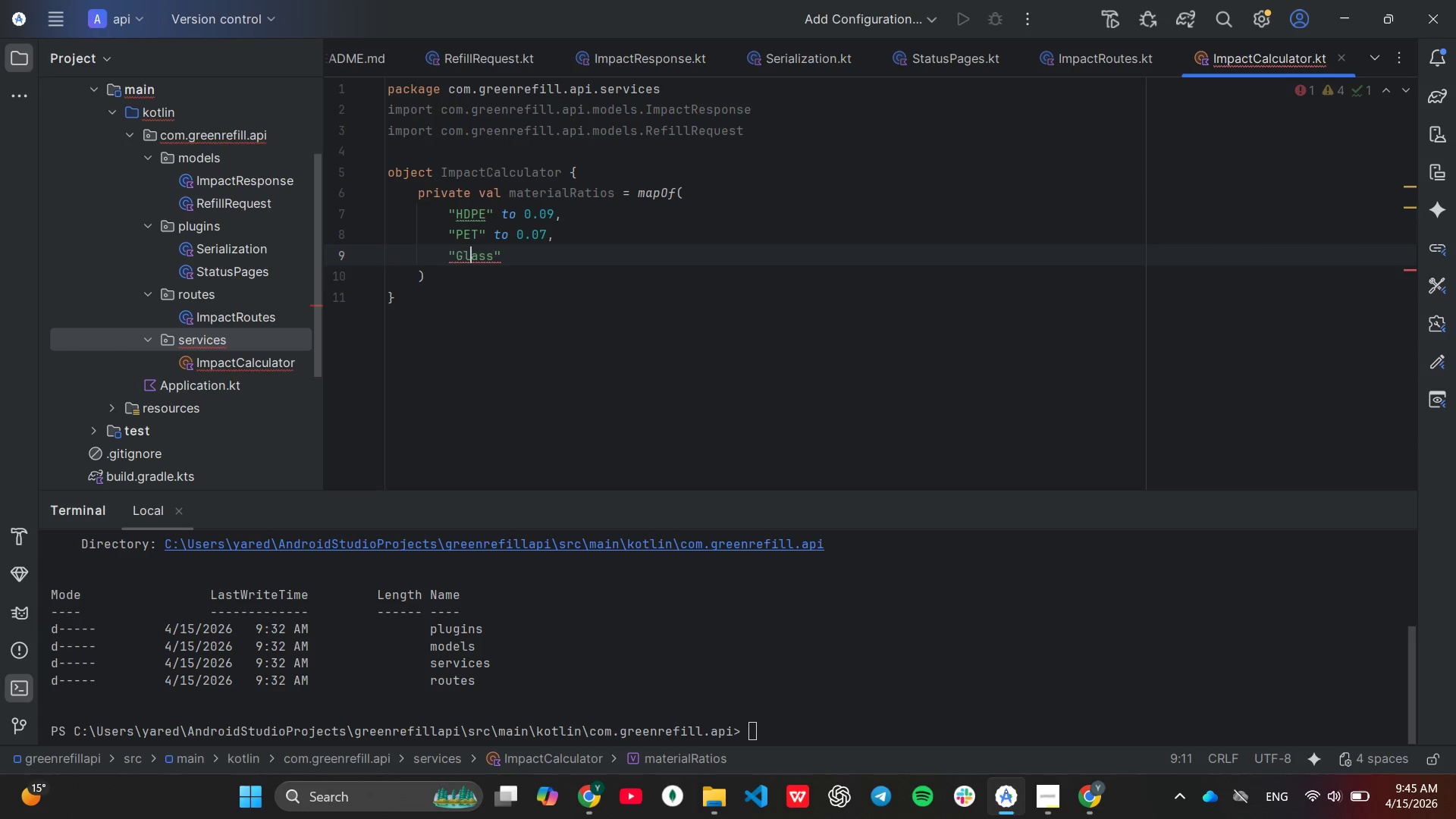 
key(ArrowRight)
 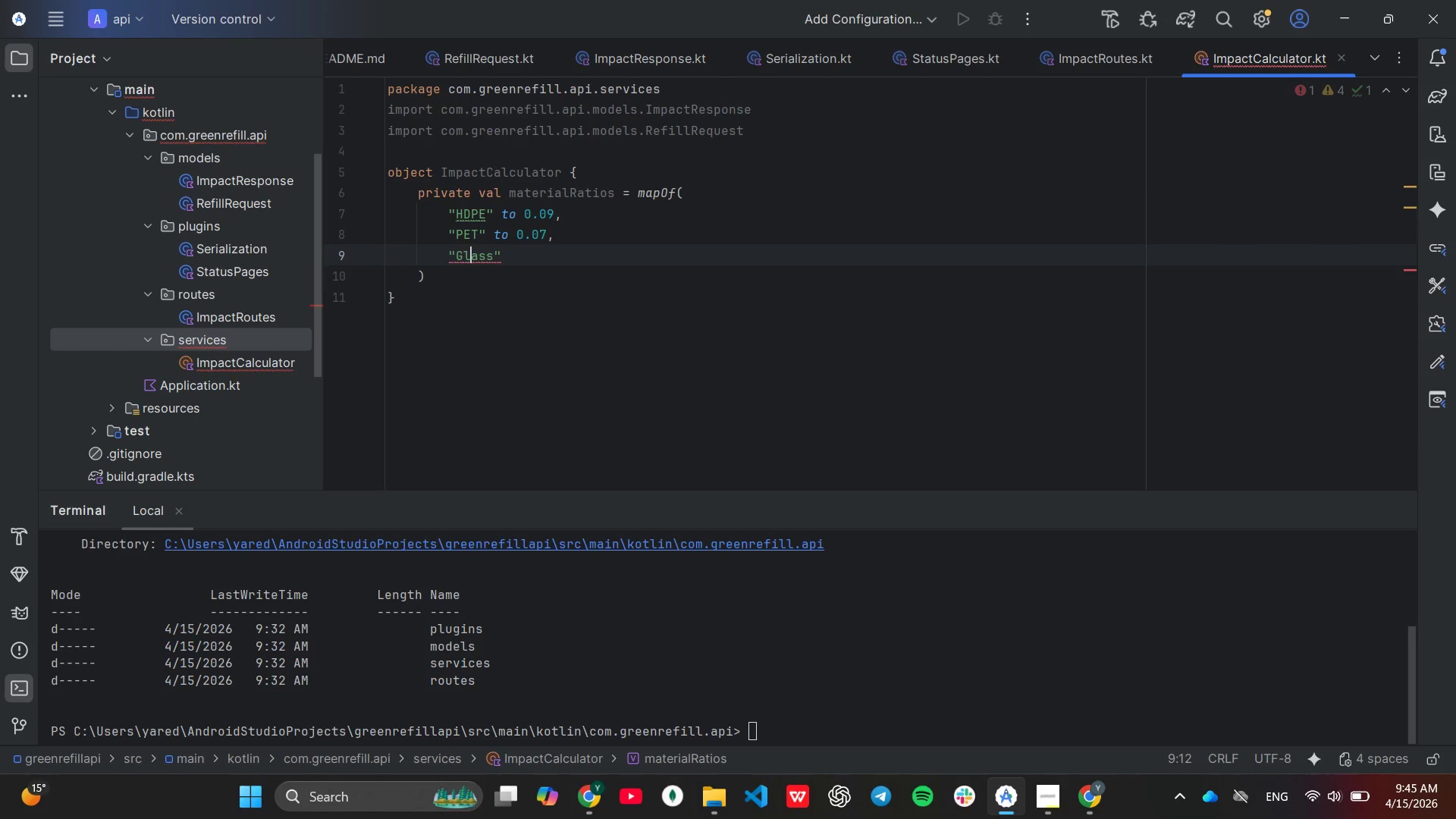 
key(ArrowRight)
 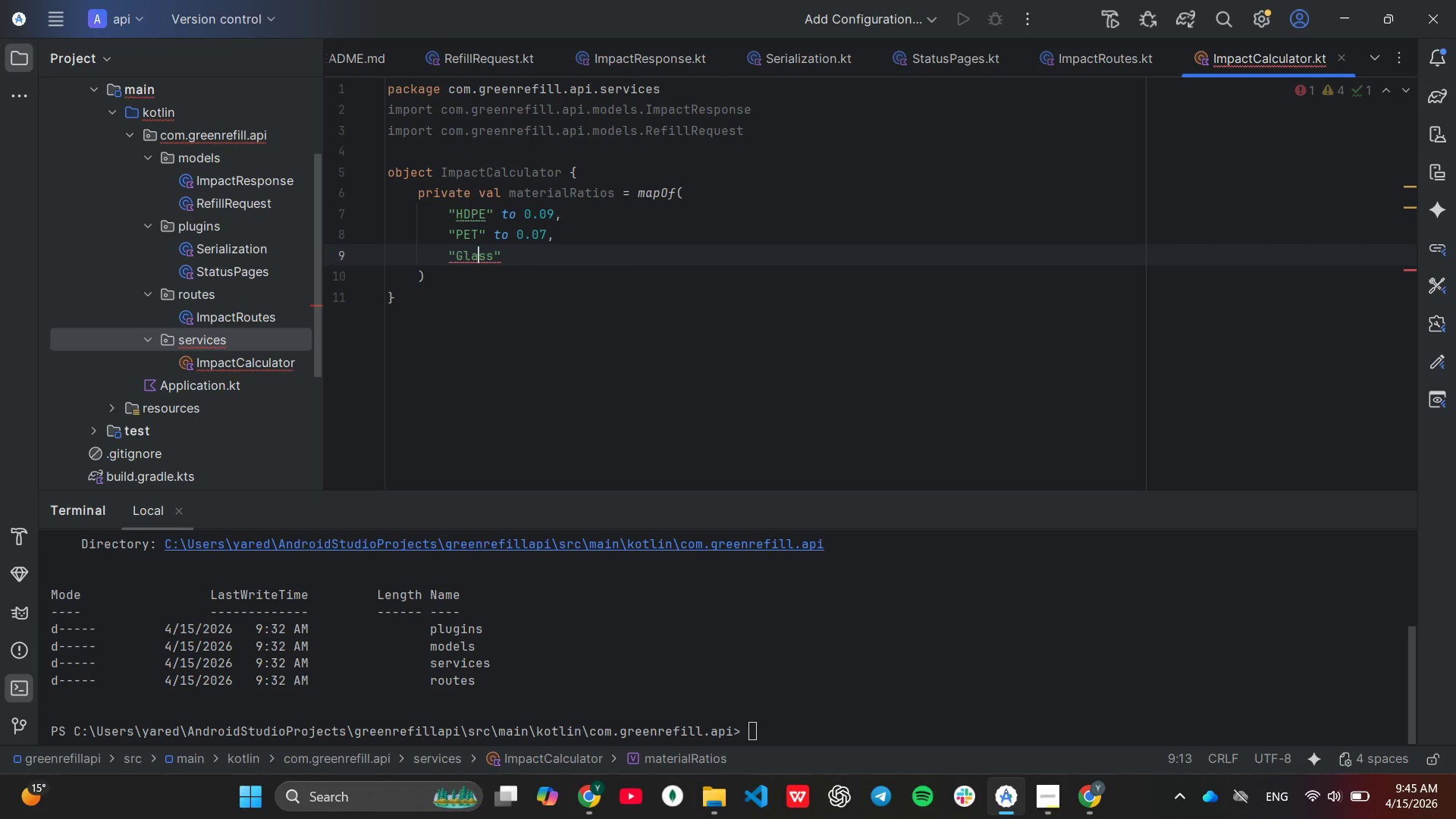 
key(ArrowRight)
 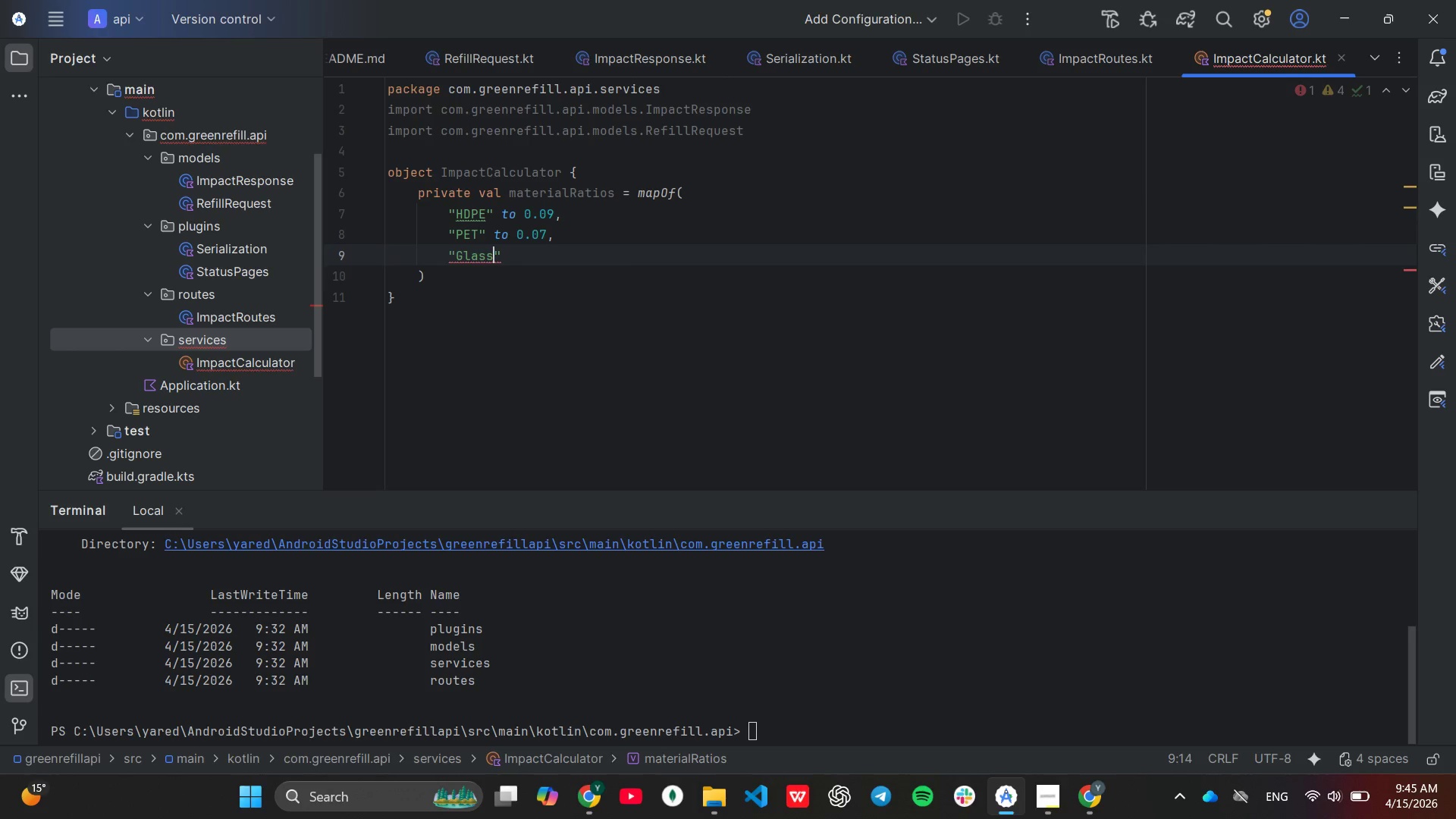 
key(ArrowRight)
 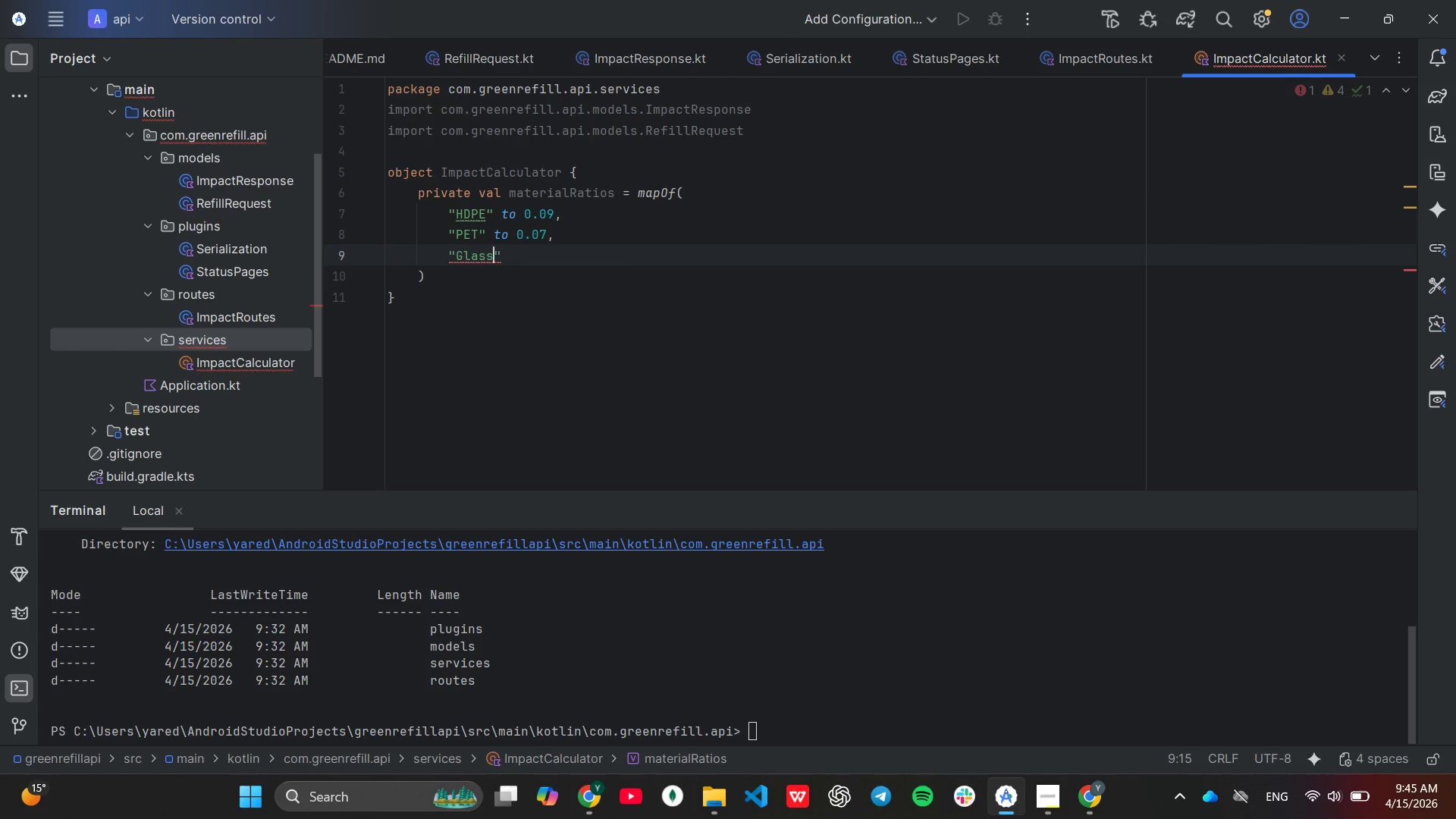 
key(ArrowRight)
 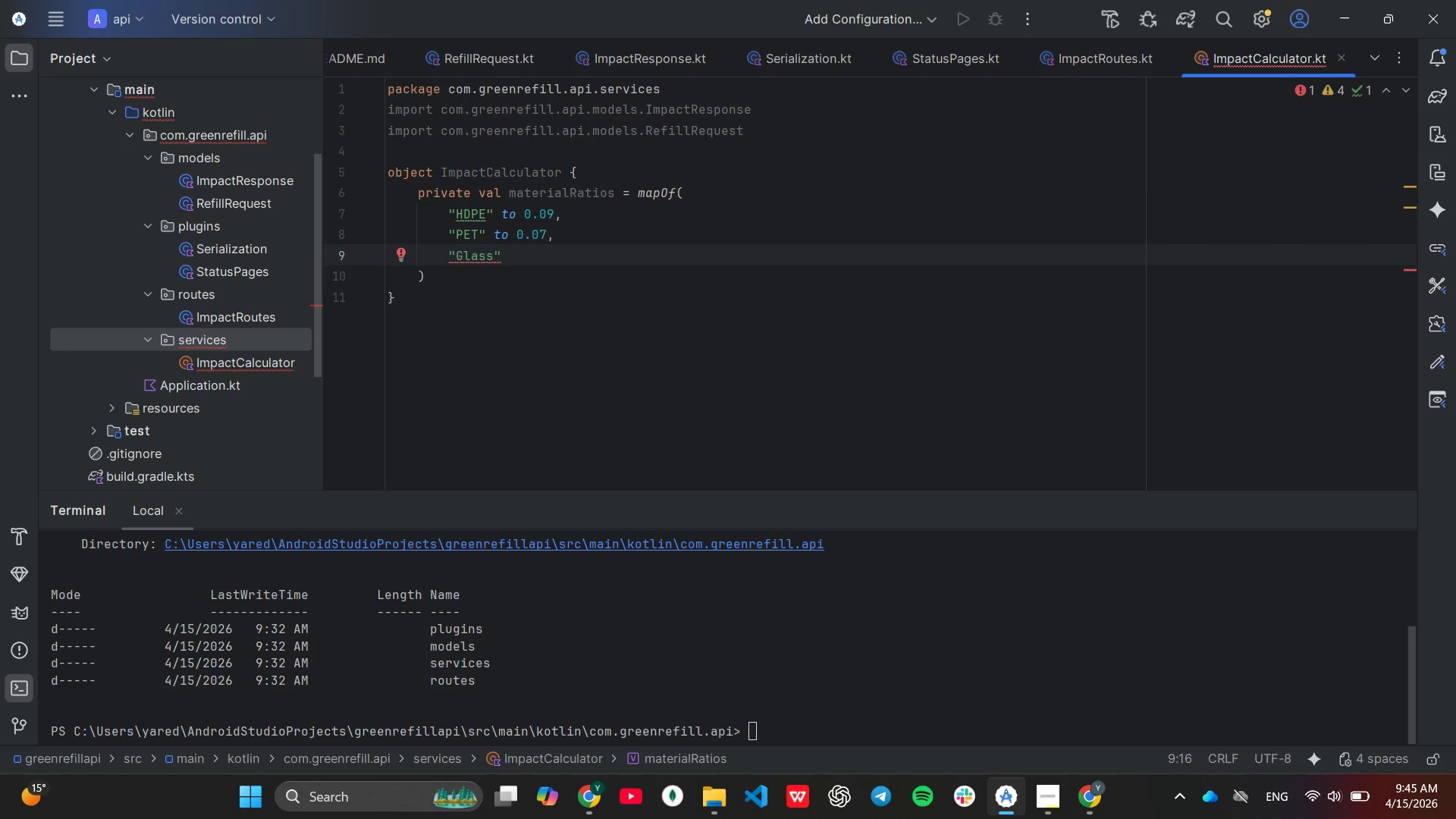 
type( to 0.0)
 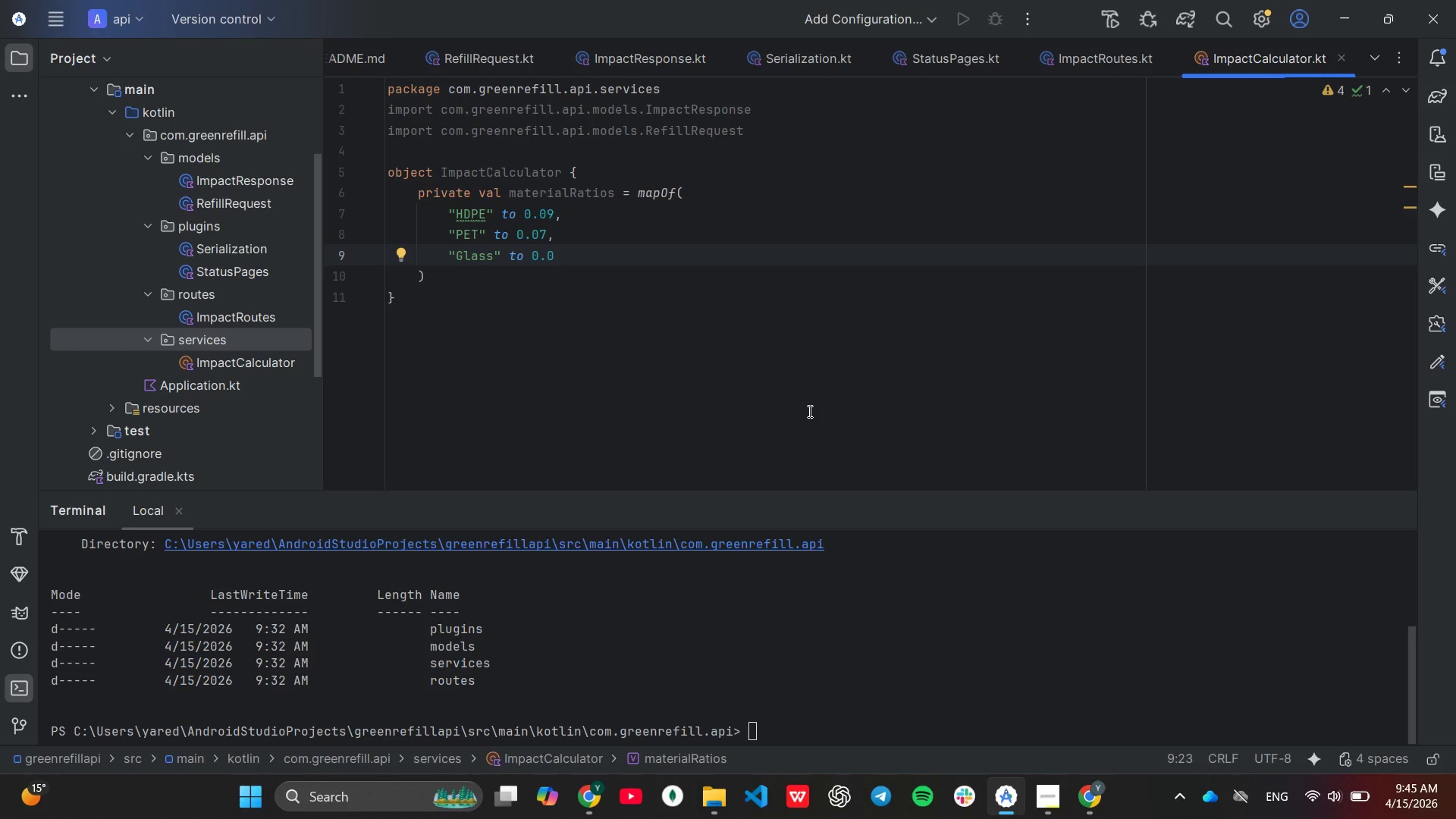 
wait(7.34)
 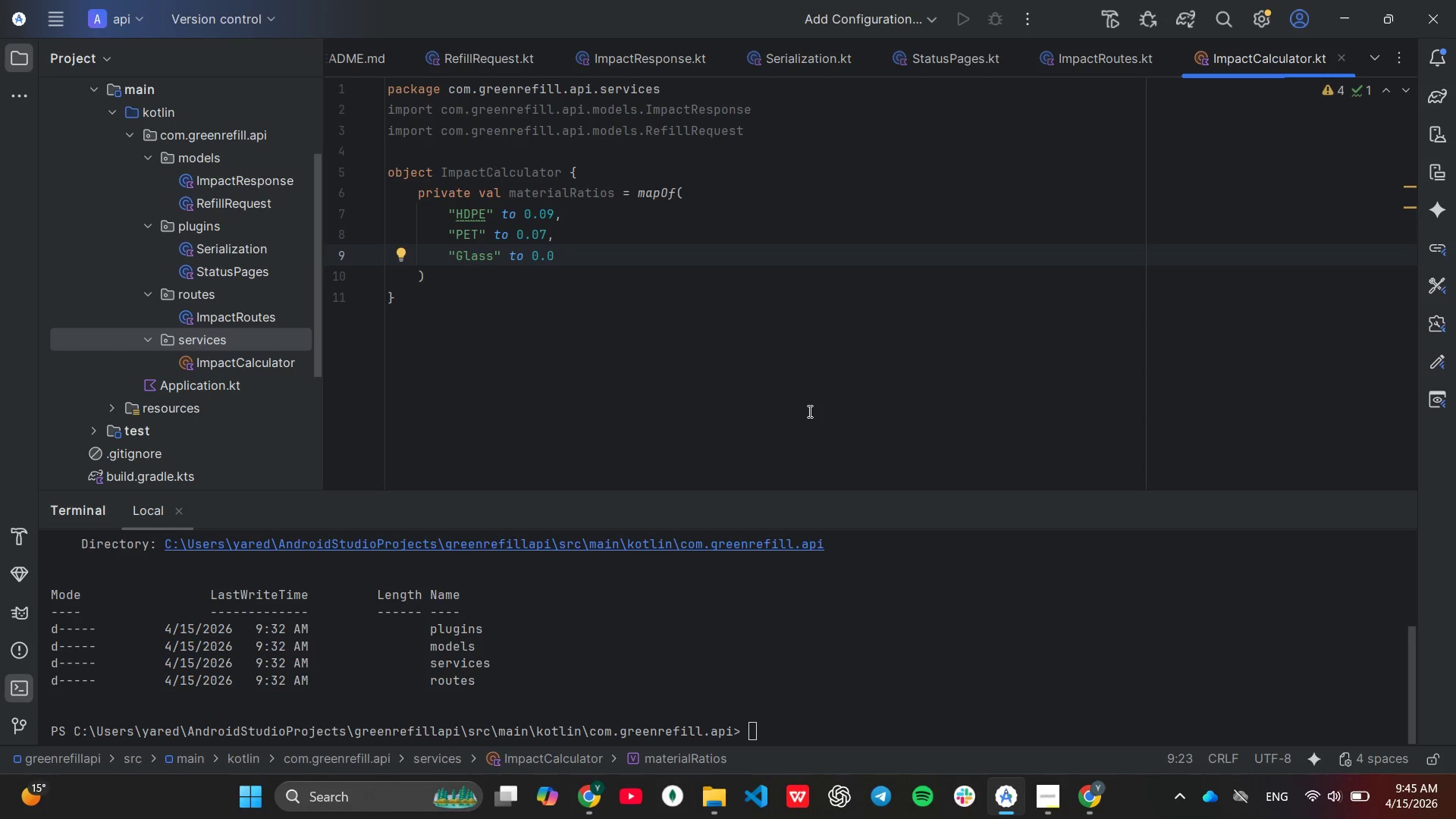 
key(ArrowDown)
 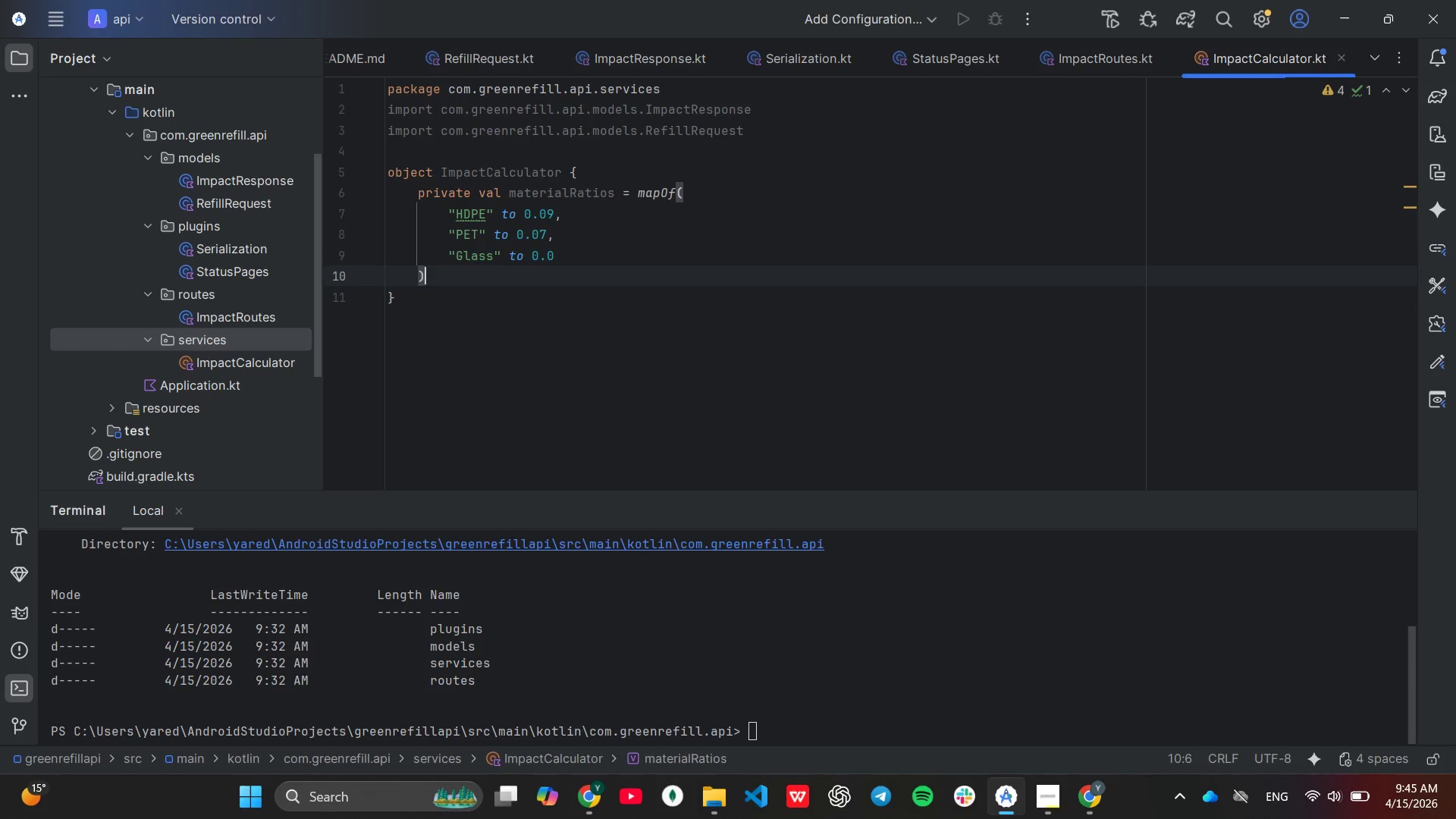 
key(Enter)
 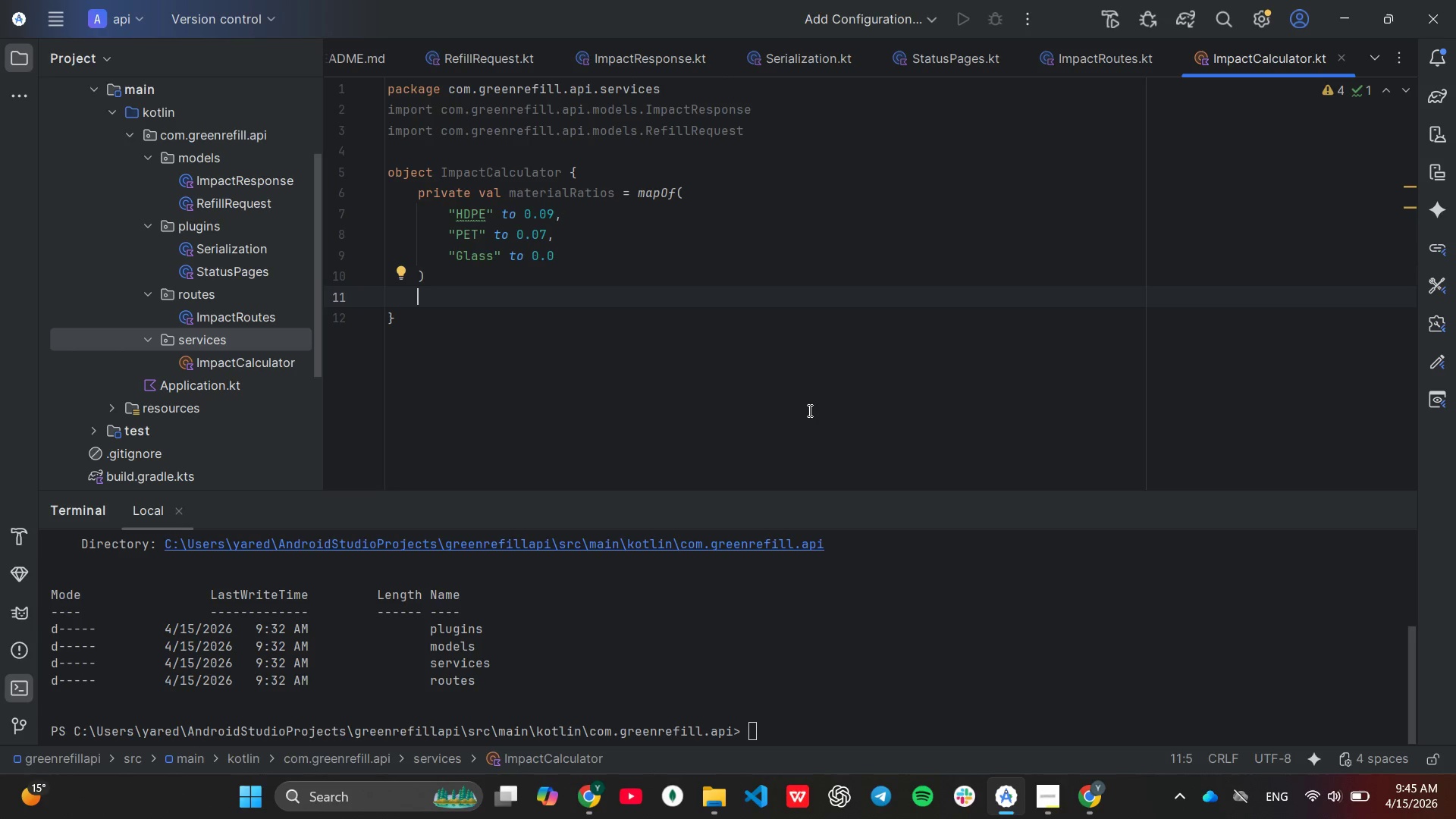 
type(pro)
key(Backspace)
type(ivate const)
key(Tab)
type(CO2_OFFSET_GRAM = 1.2)
 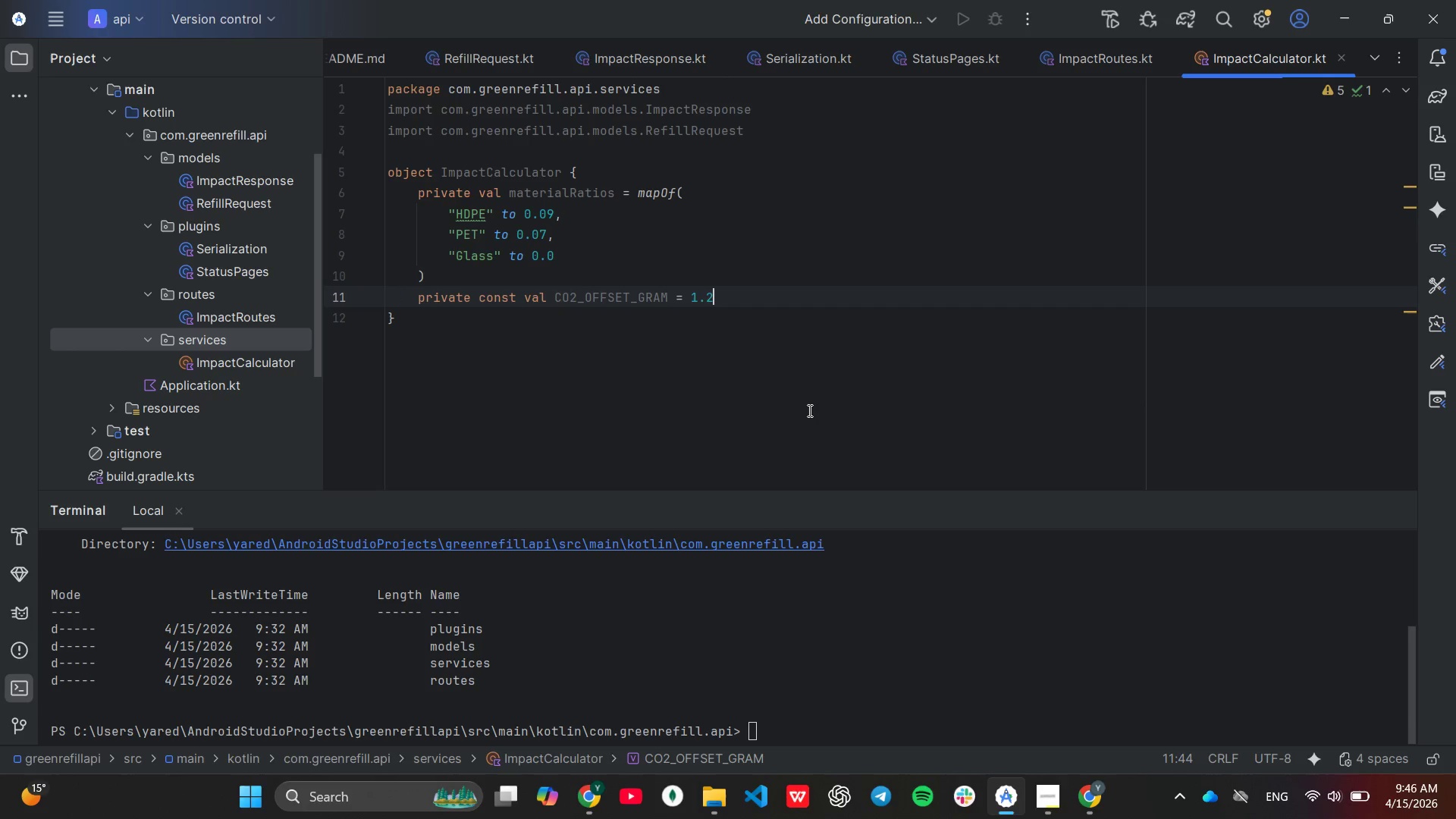 
wait(10.02)
 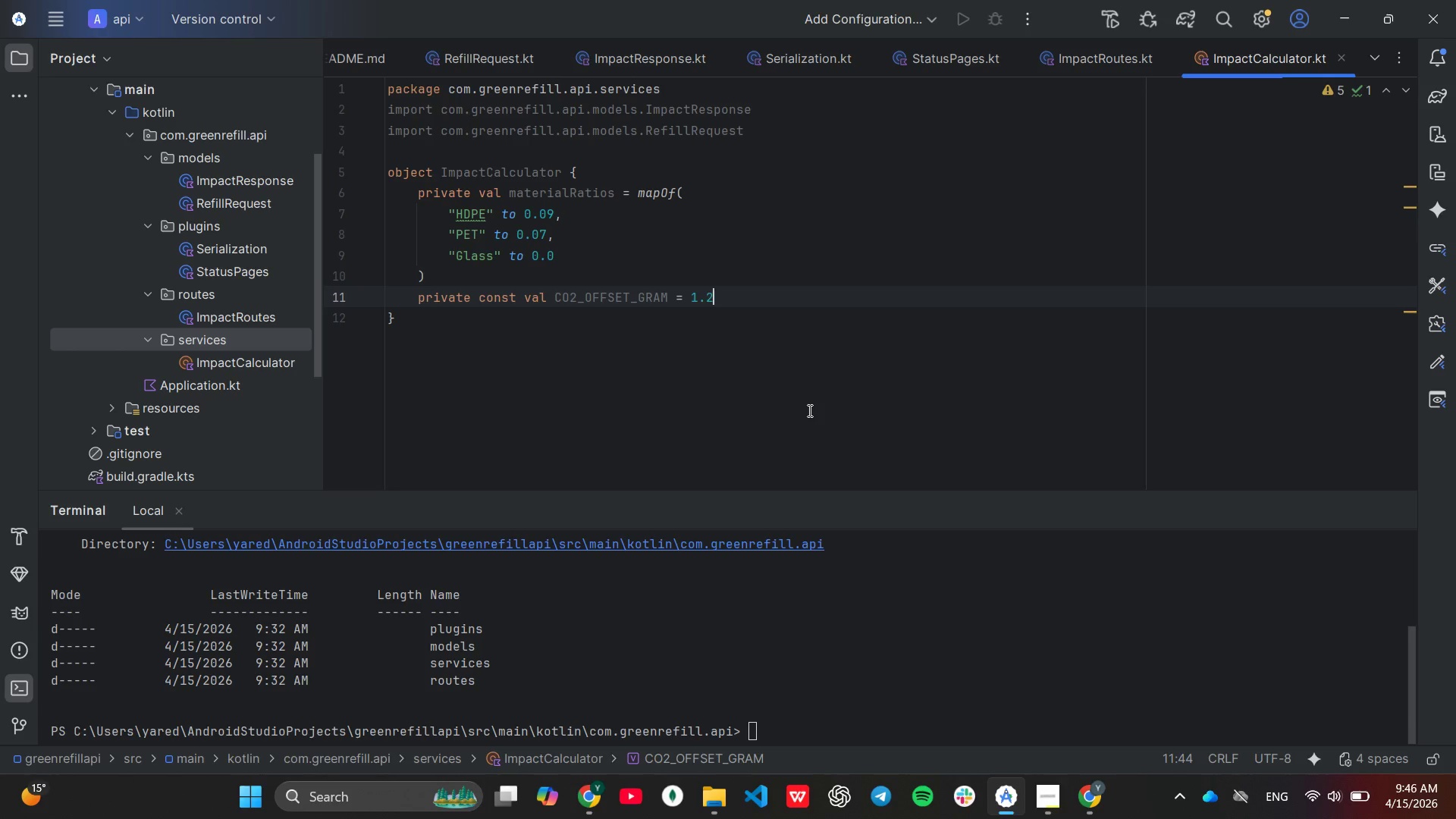 
key(CapsLock)